 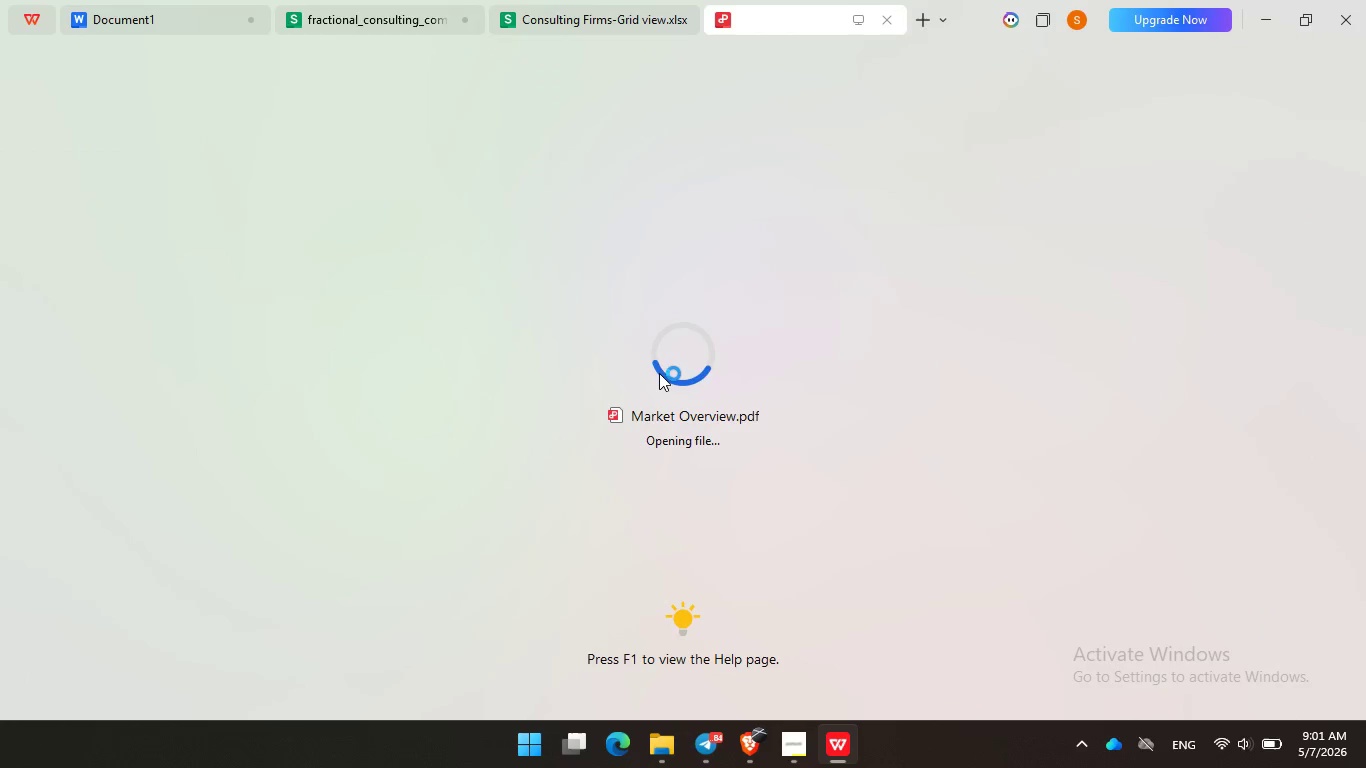 
scroll: coordinate [658, 370], scroll_direction: down, amount: 6.0
 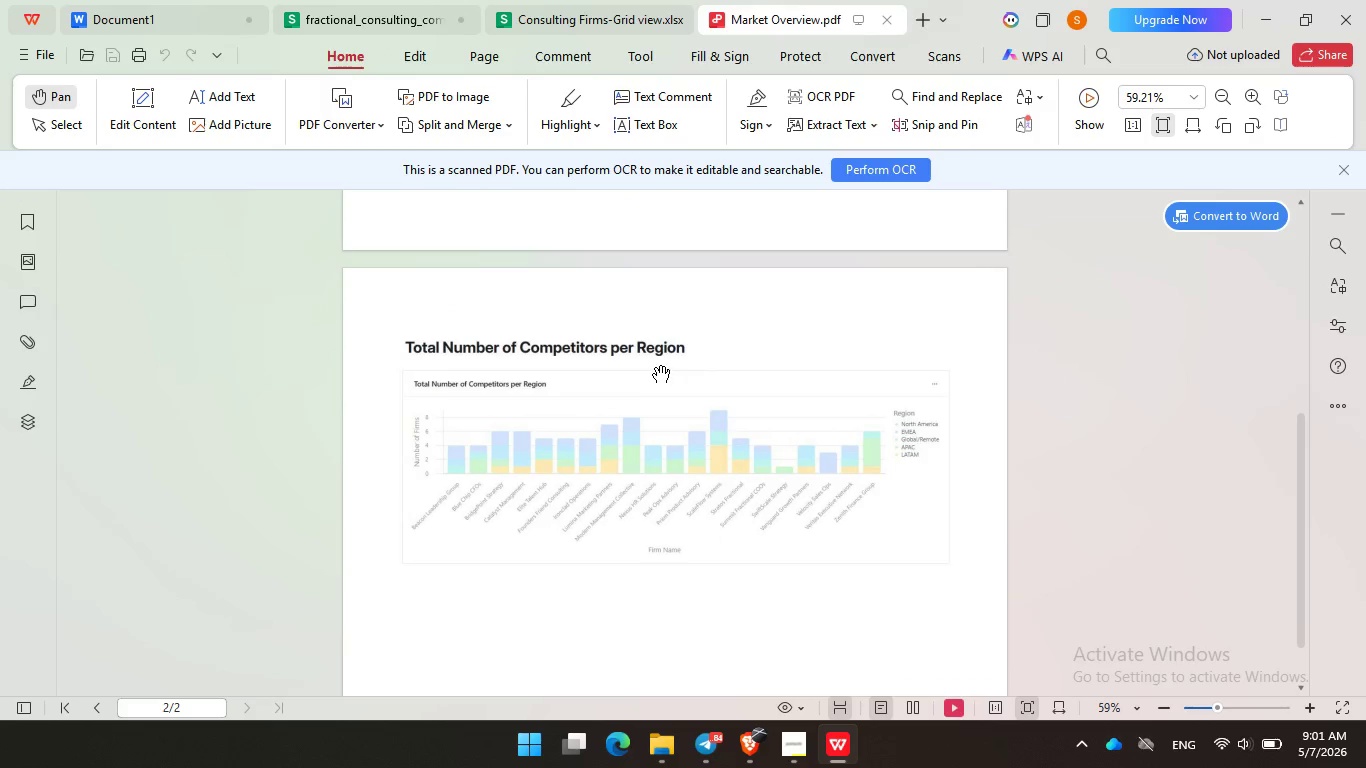 
scroll: coordinate [655, 368], scroll_direction: up, amount: 1.0
 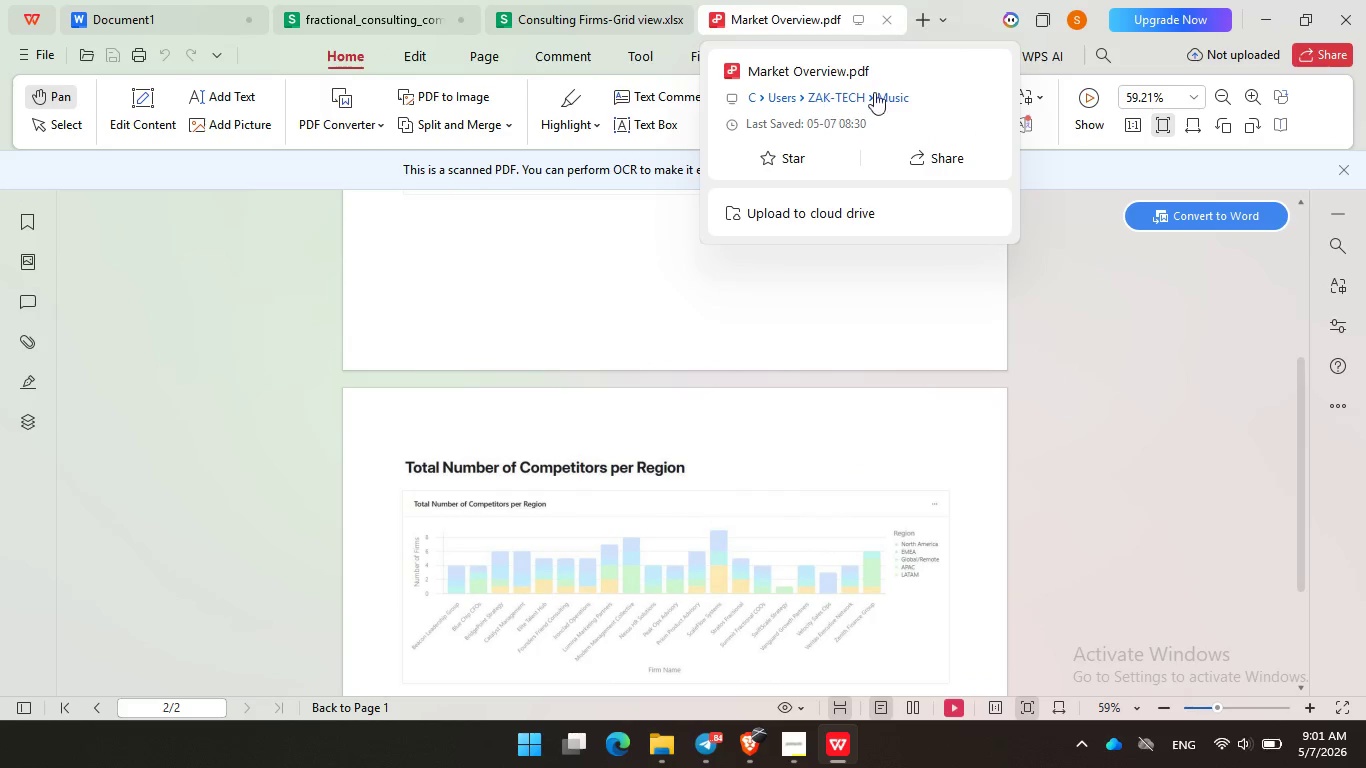 
left_click([145, 18])
 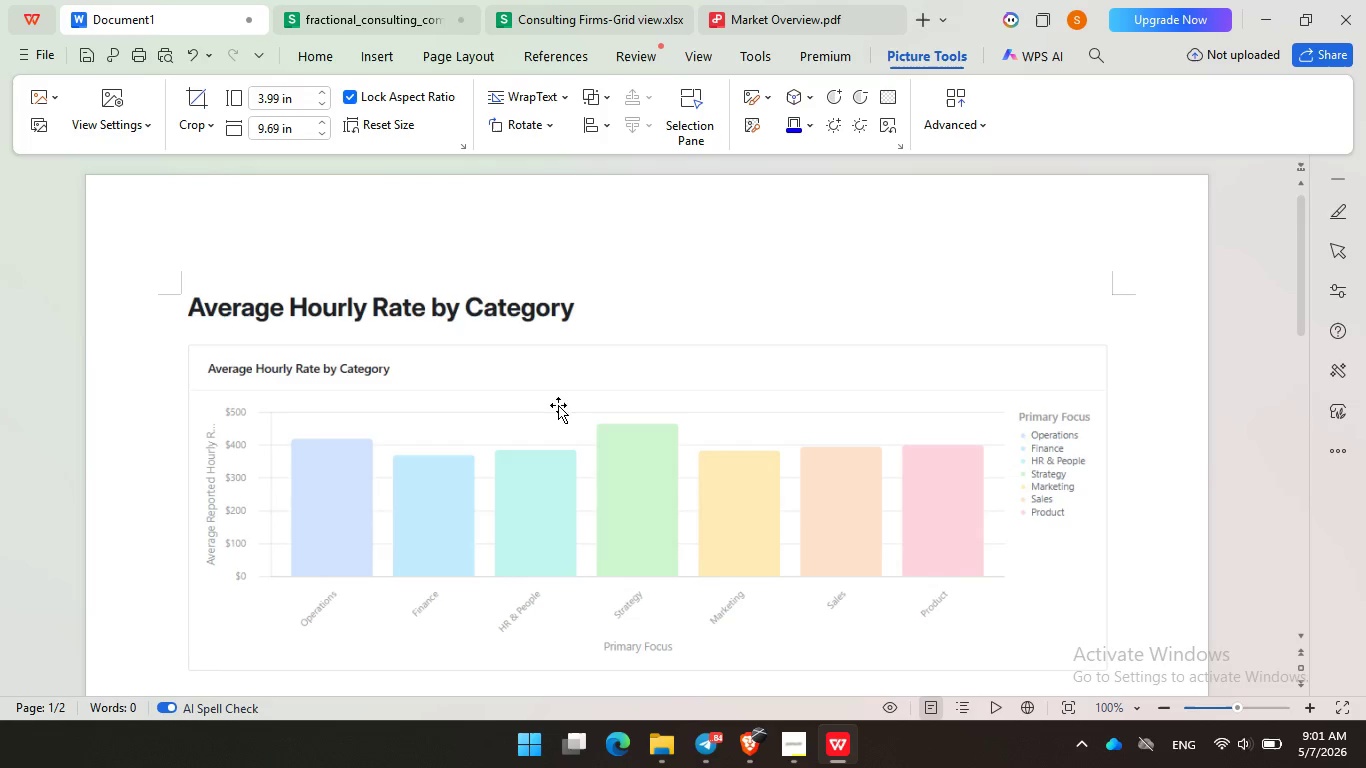 
scroll: coordinate [517, 340], scroll_direction: down, amount: 14.0
 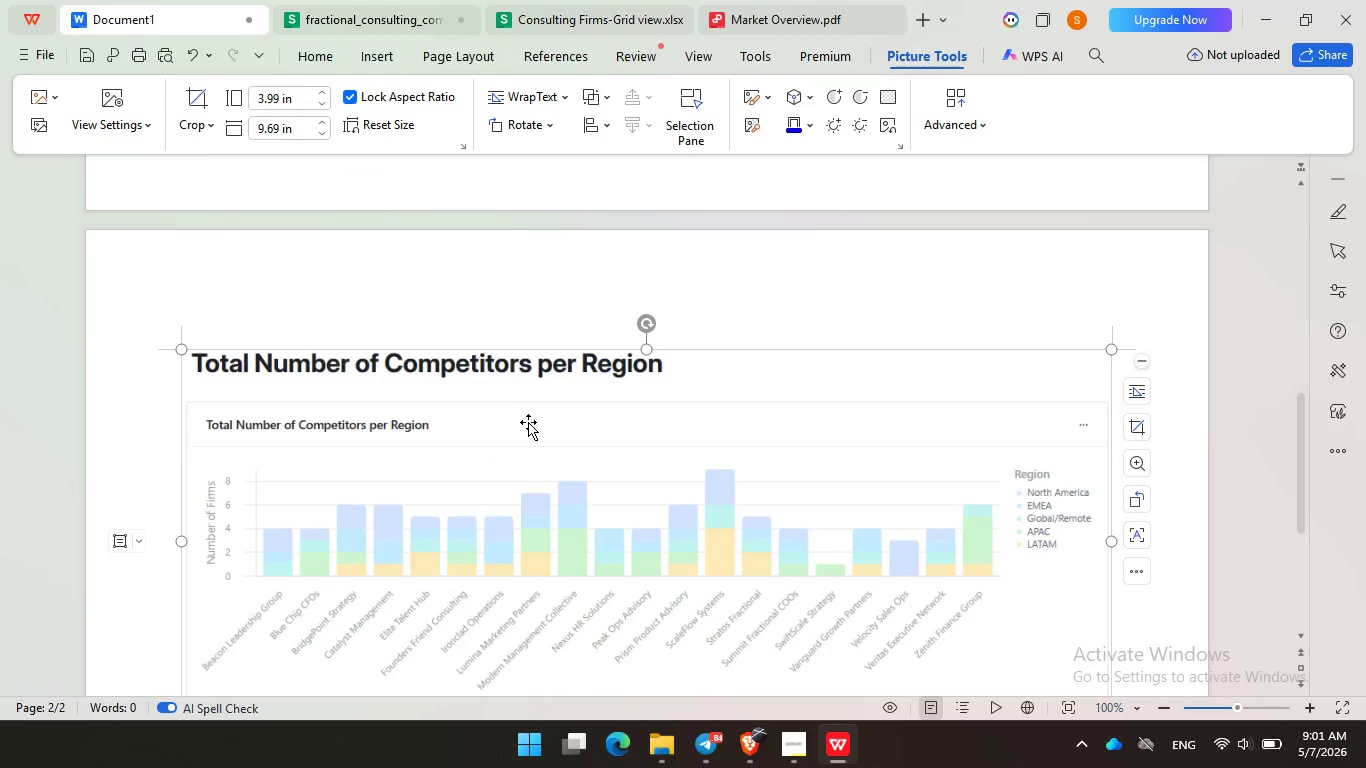 
left_click([525, 421])
 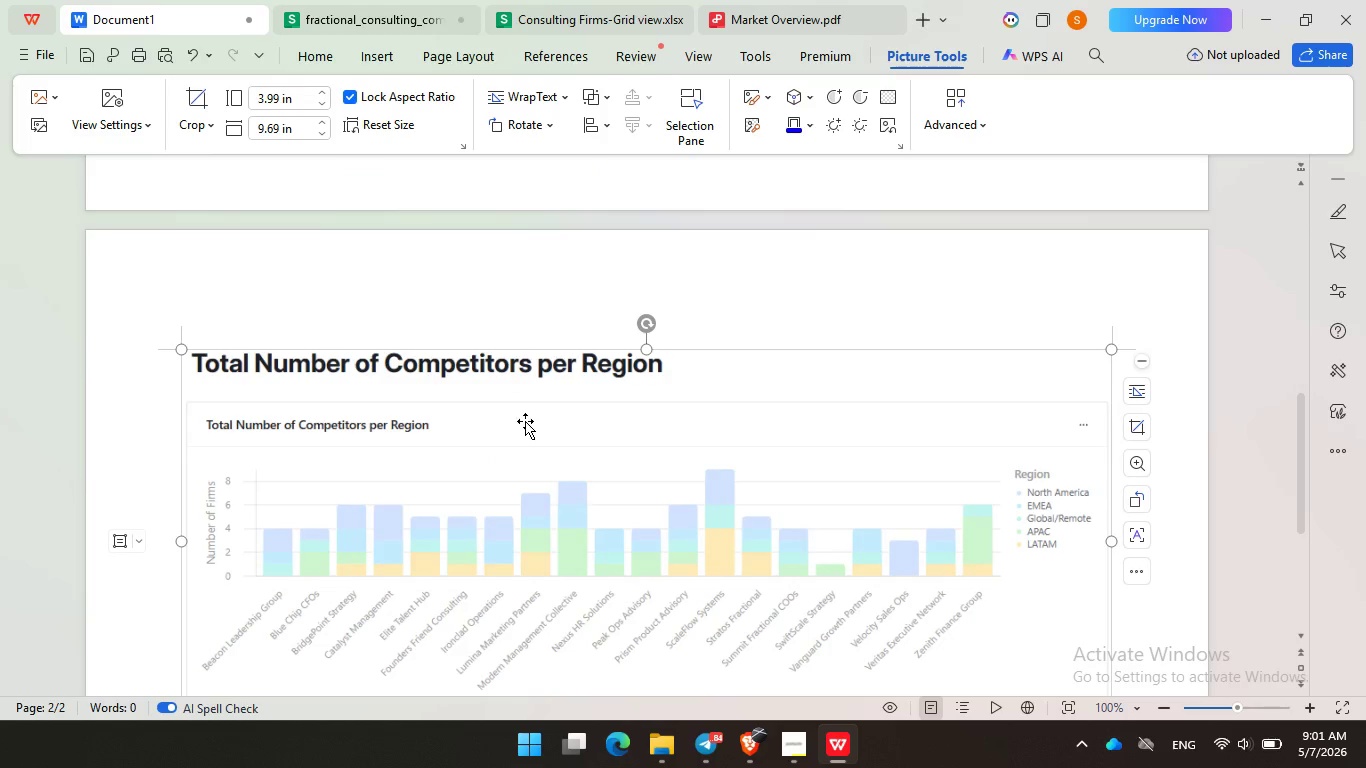 
key(Delete)
 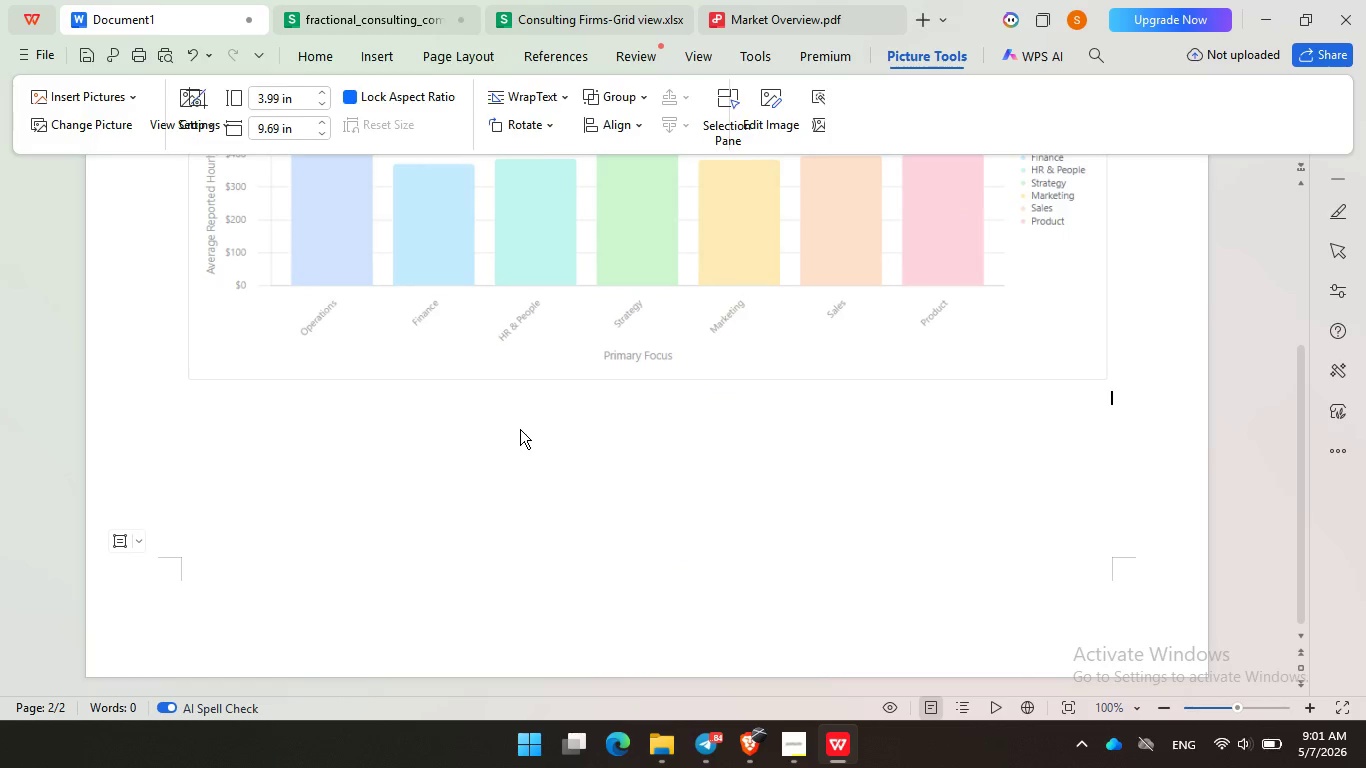 
scroll: coordinate [520, 429], scroll_direction: up, amount: 1.0
 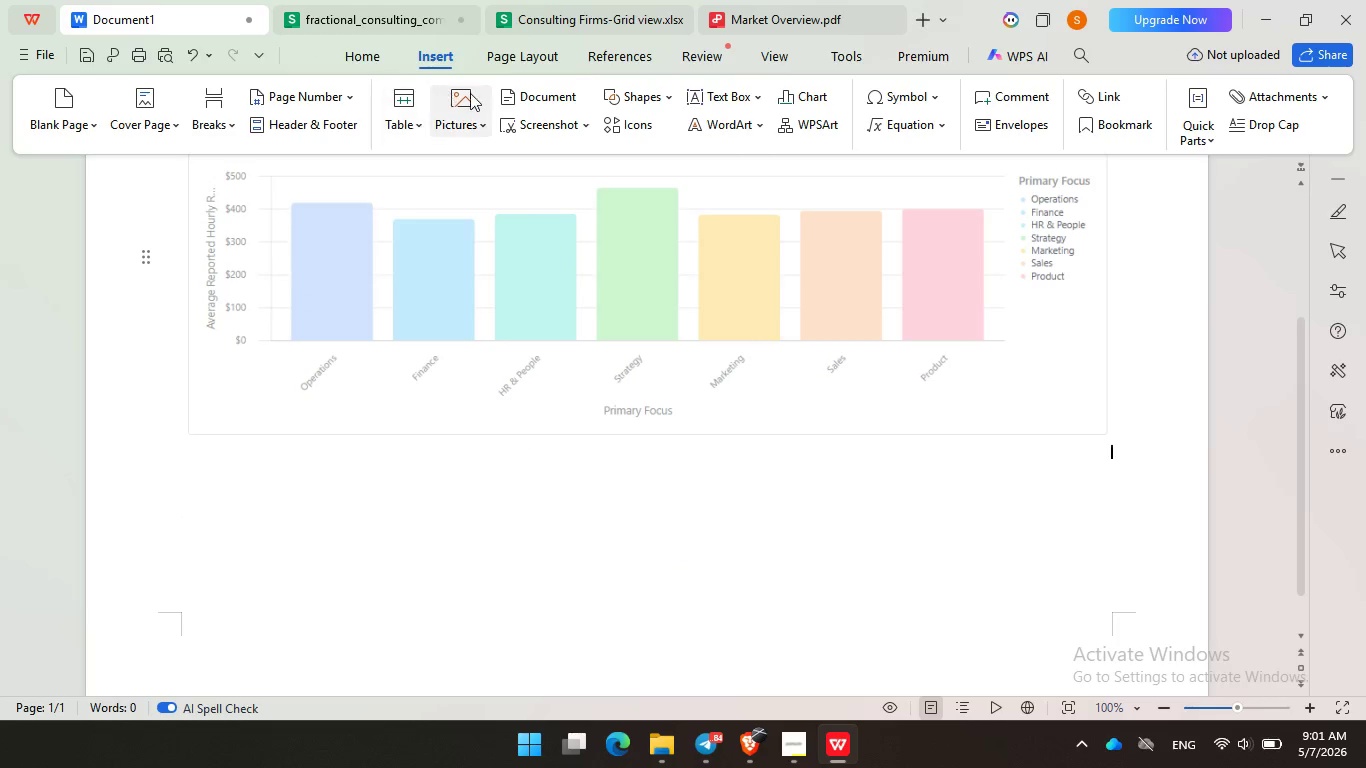 
left_click([475, 112])
 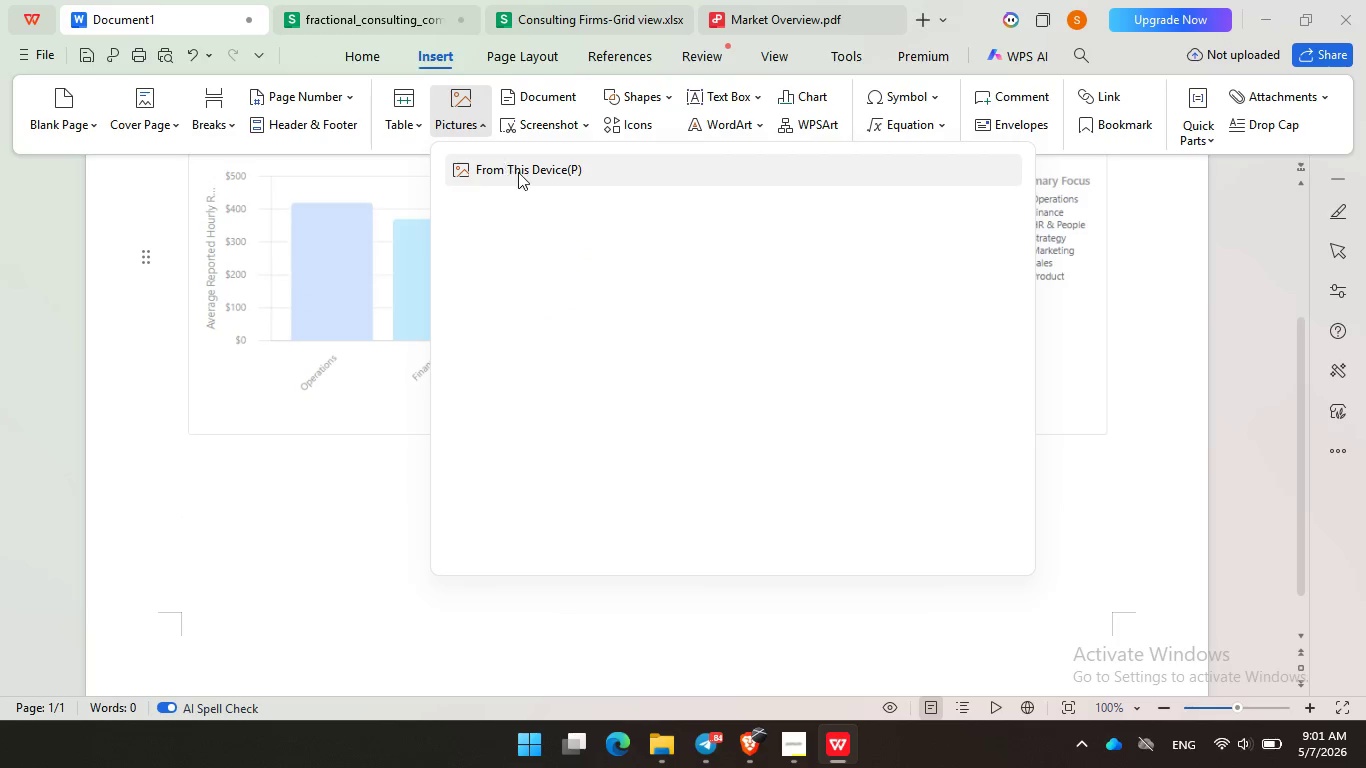 
left_click([527, 171])
 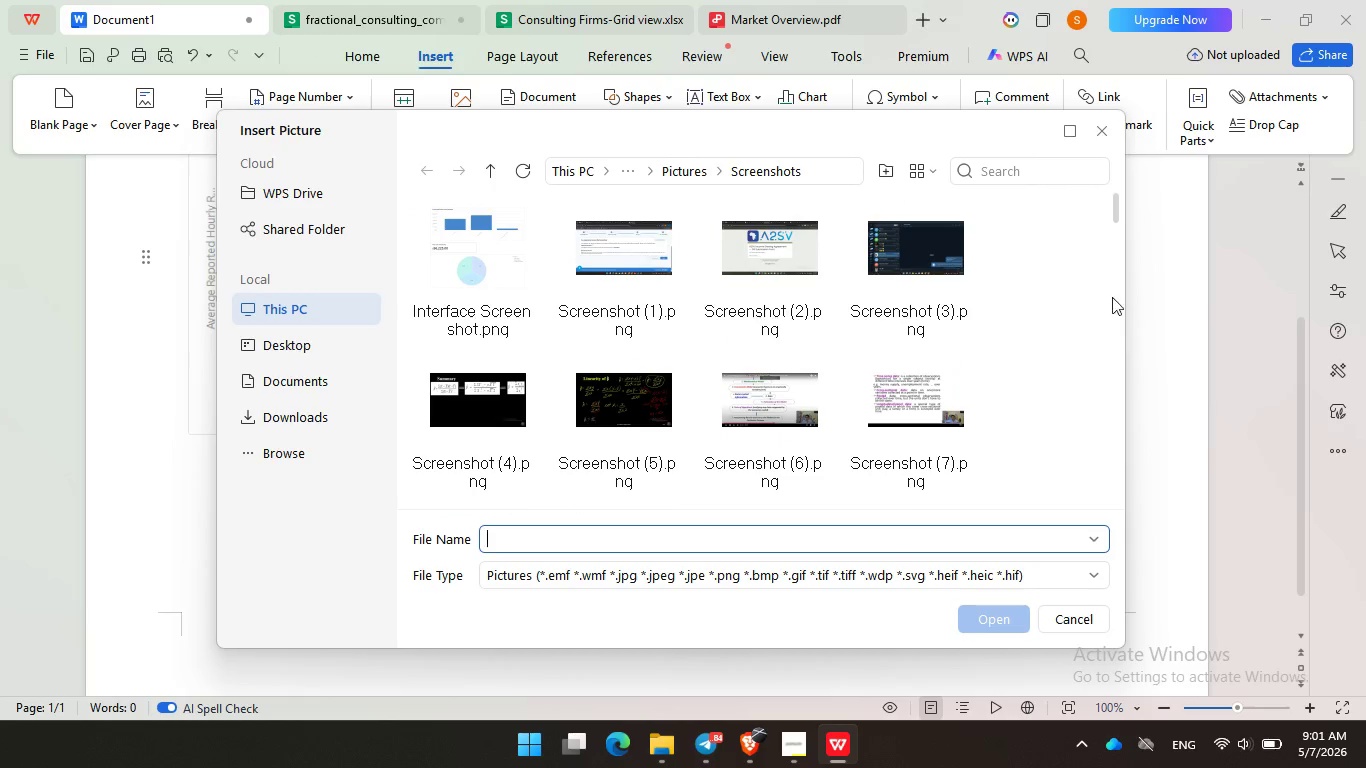 
left_click_drag(start_coordinate=[1114, 214], to_coordinate=[1109, 545])
 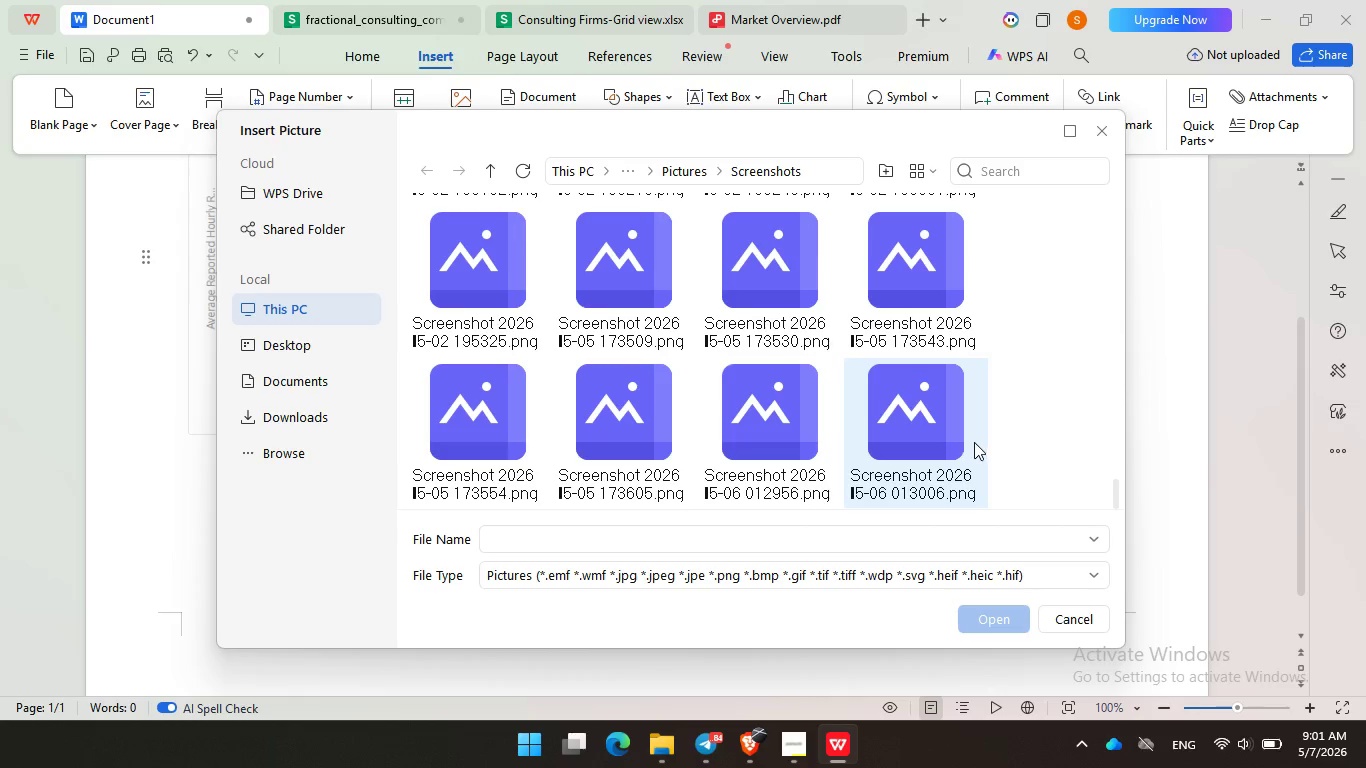 
double_click([973, 442])
 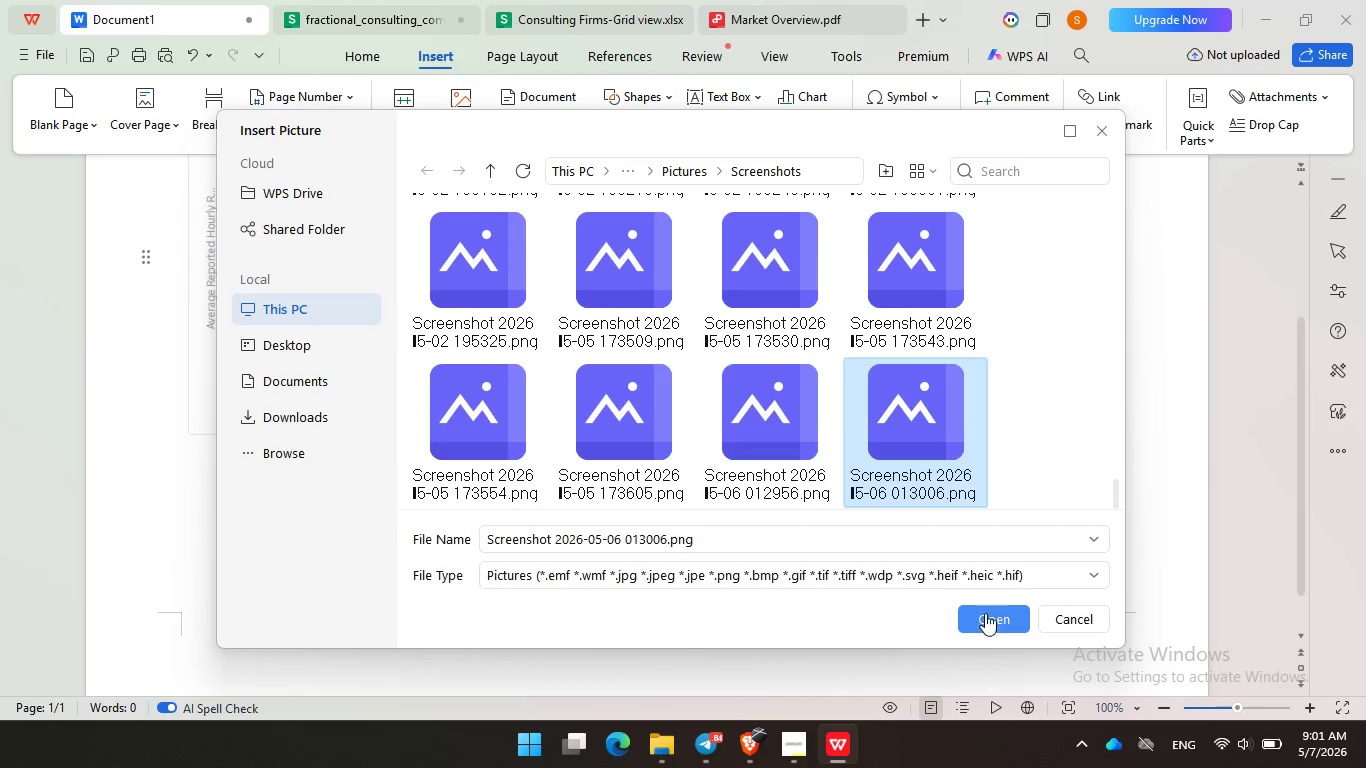 
left_click([985, 615])
 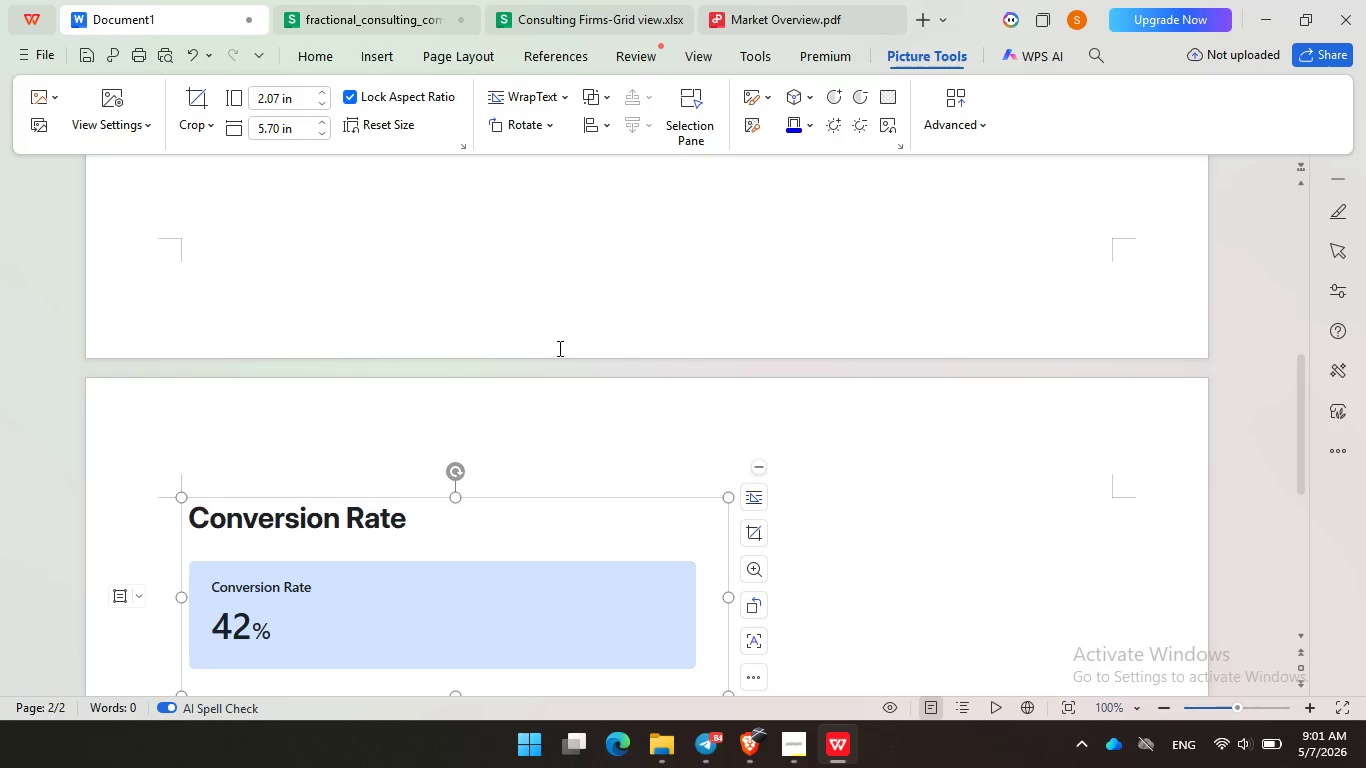 
key(Control+Z)
 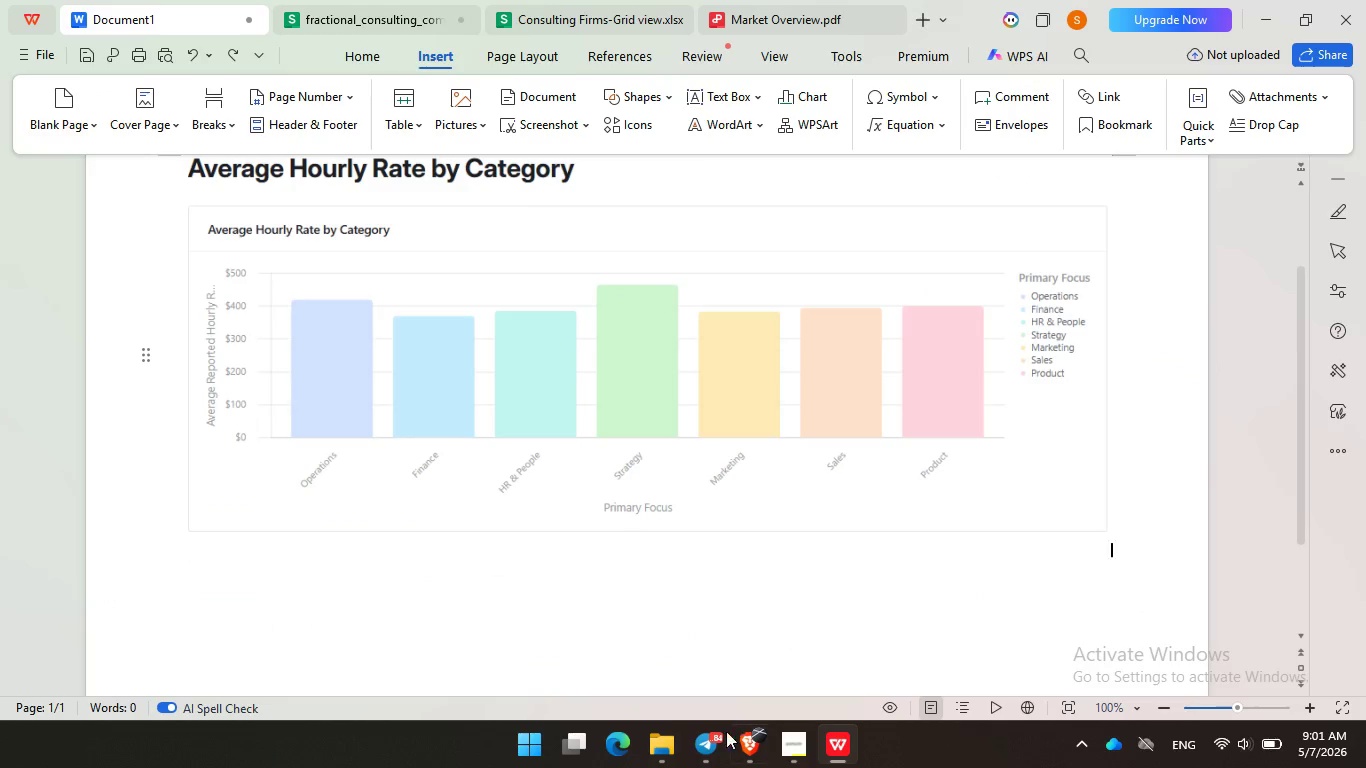 
wait(5.44)
 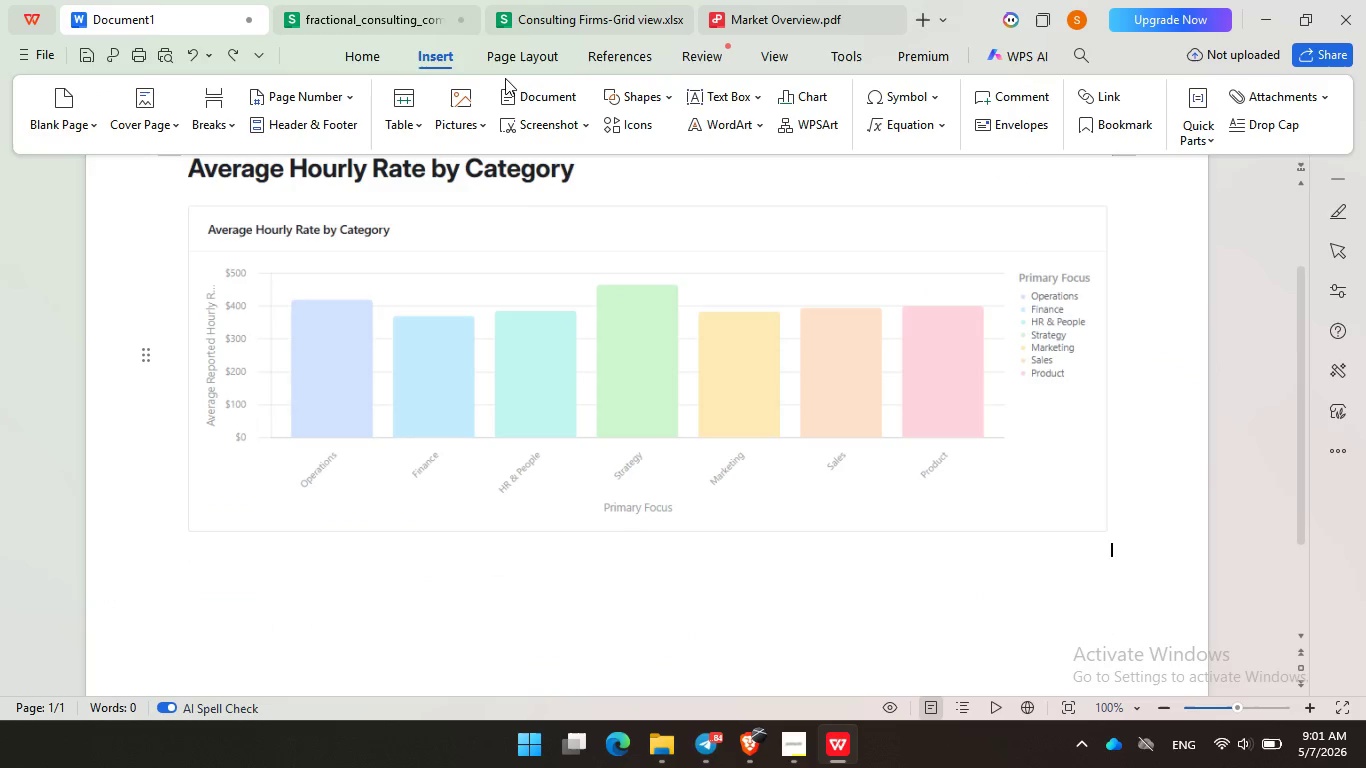 
left_click([741, 754])
 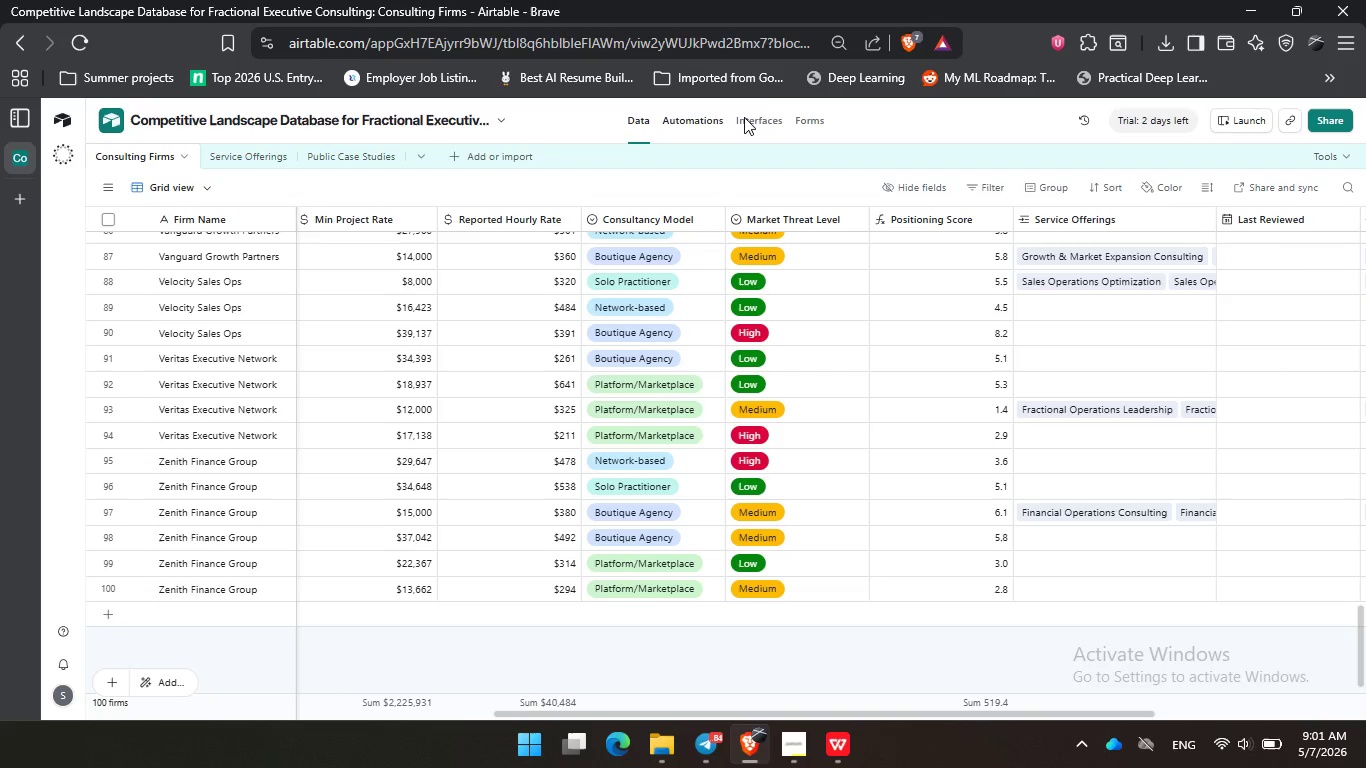 
left_click([775, 114])
 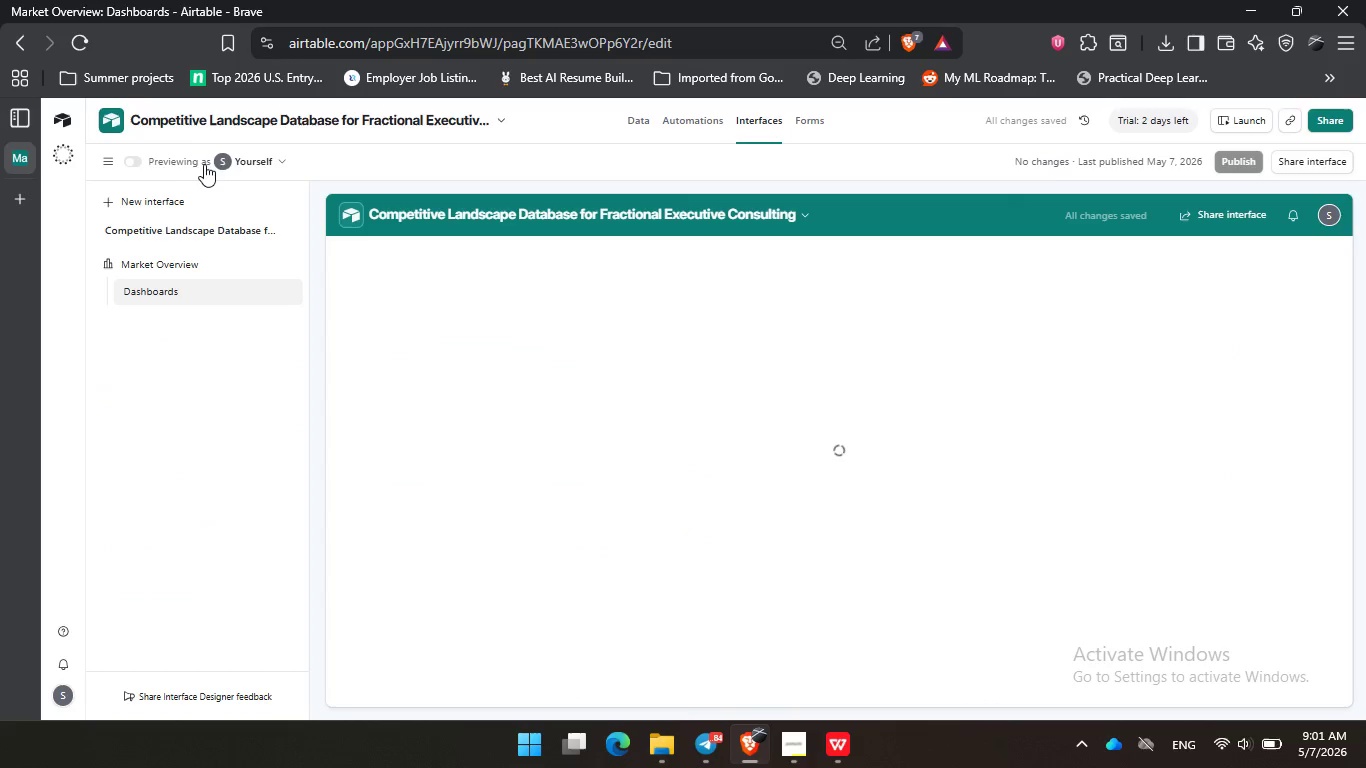 
left_click([128, 158])
 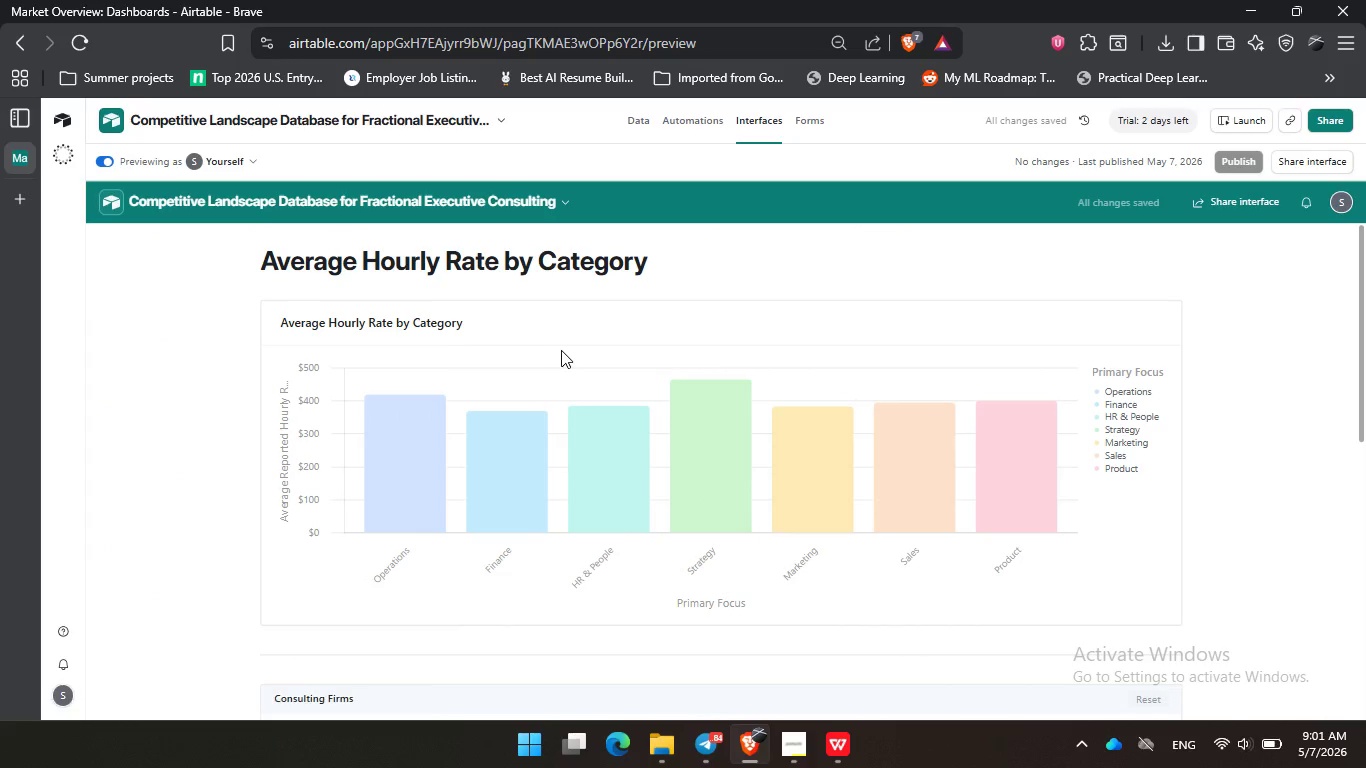 
hold_key(key=ControlLeft, duration=0.31)
scroll: coordinate [573, 319], scroll_direction: up, amount: 1.0
 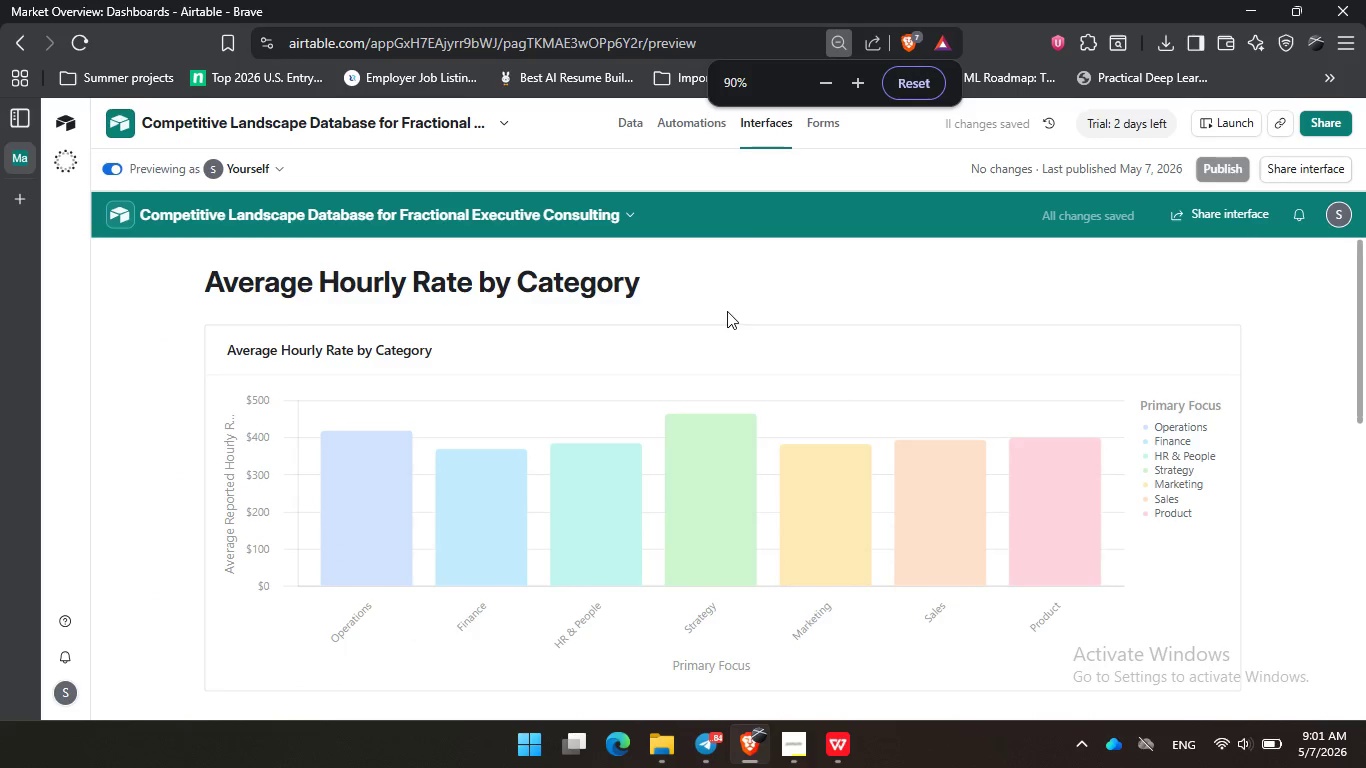 
scroll: coordinate [727, 311], scroll_direction: down, amount: 6.0
 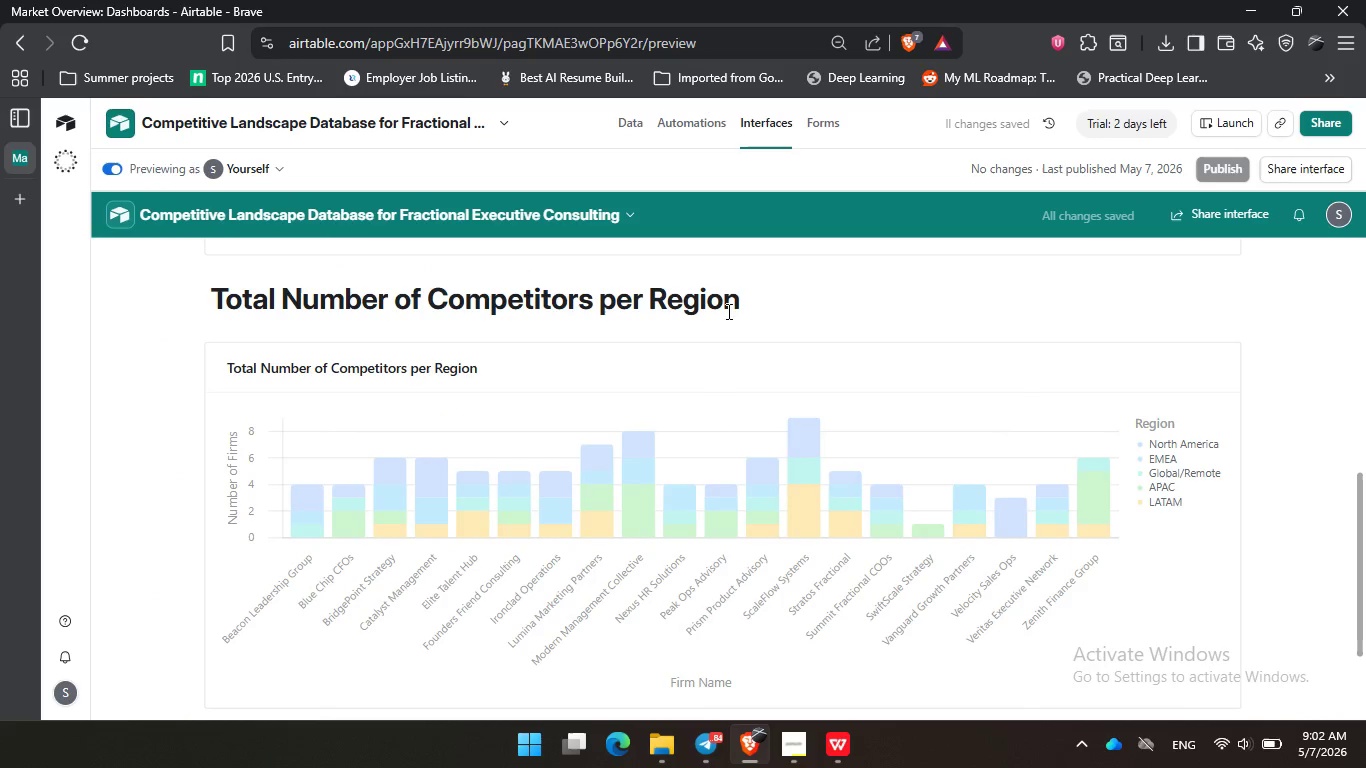 
scroll: coordinate [729, 311], scroll_direction: up, amount: 1.0
 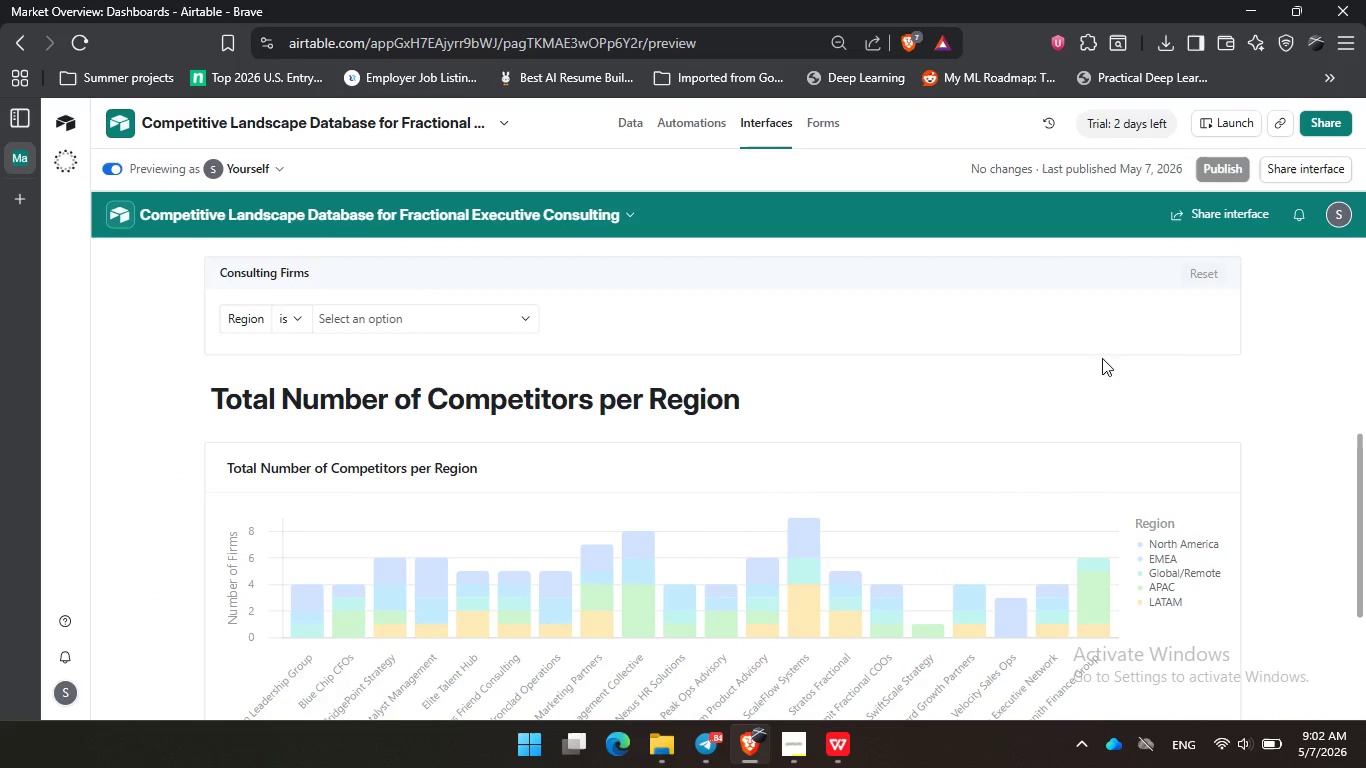 
hold_key(key=ControlLeft, duration=0.72)
scroll: coordinate [1228, 366], scroll_direction: down, amount: 1.0
 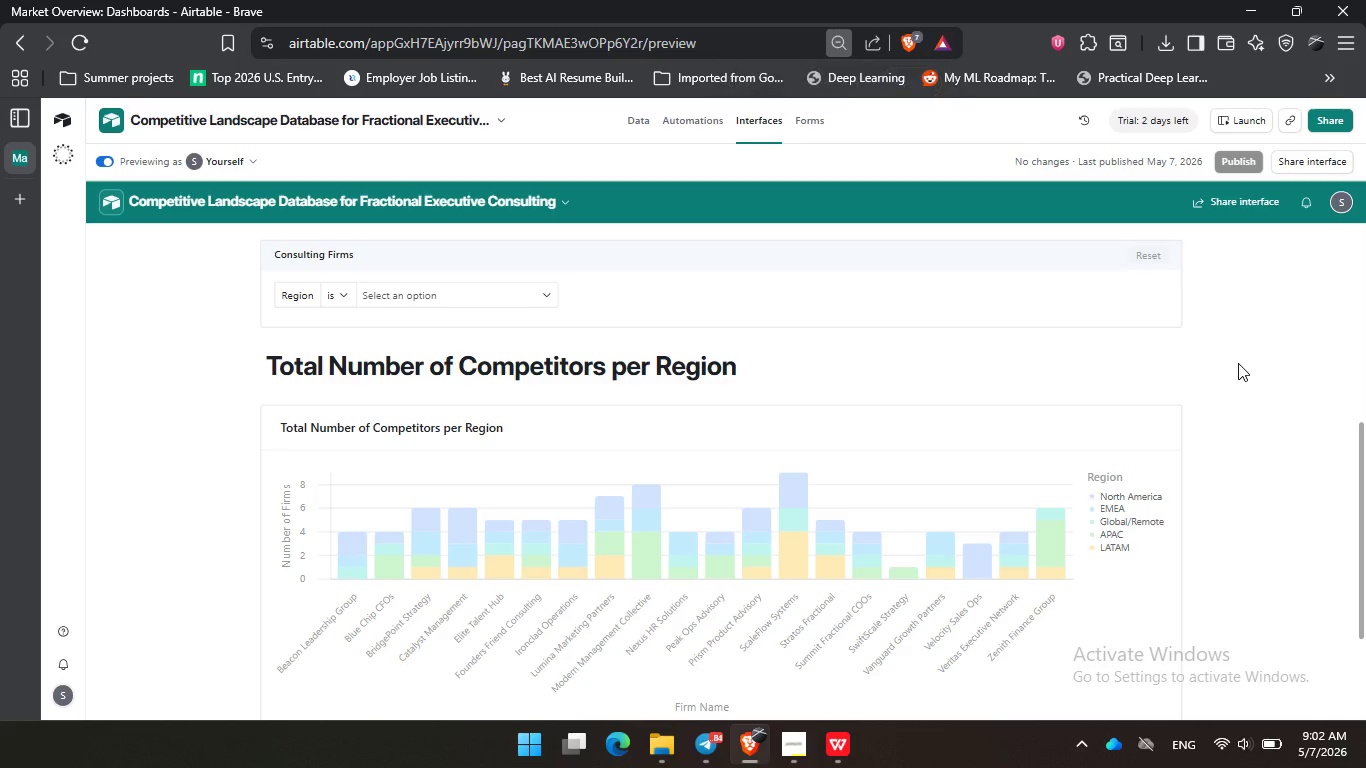 
key(PrintScreen)
 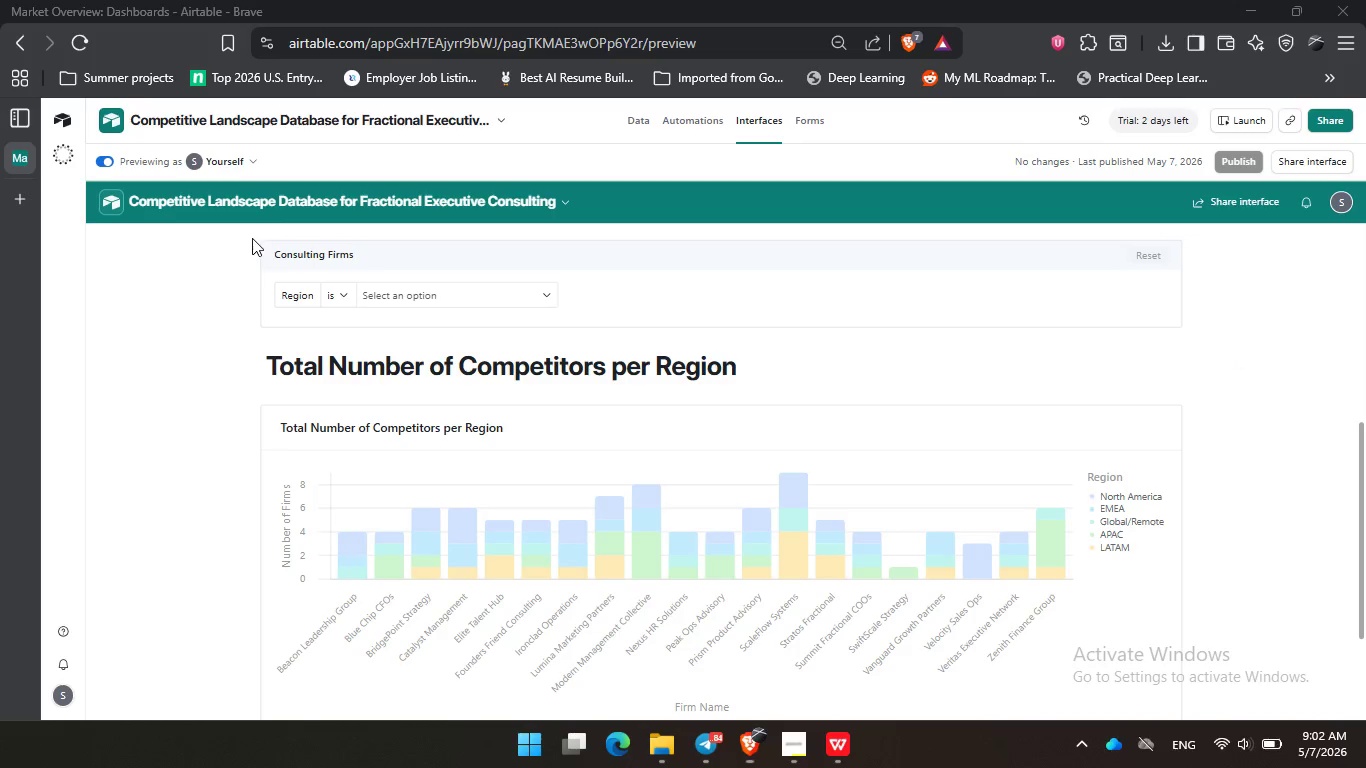 
left_click_drag(start_coordinate=[251, 238], to_coordinate=[1231, 714])
 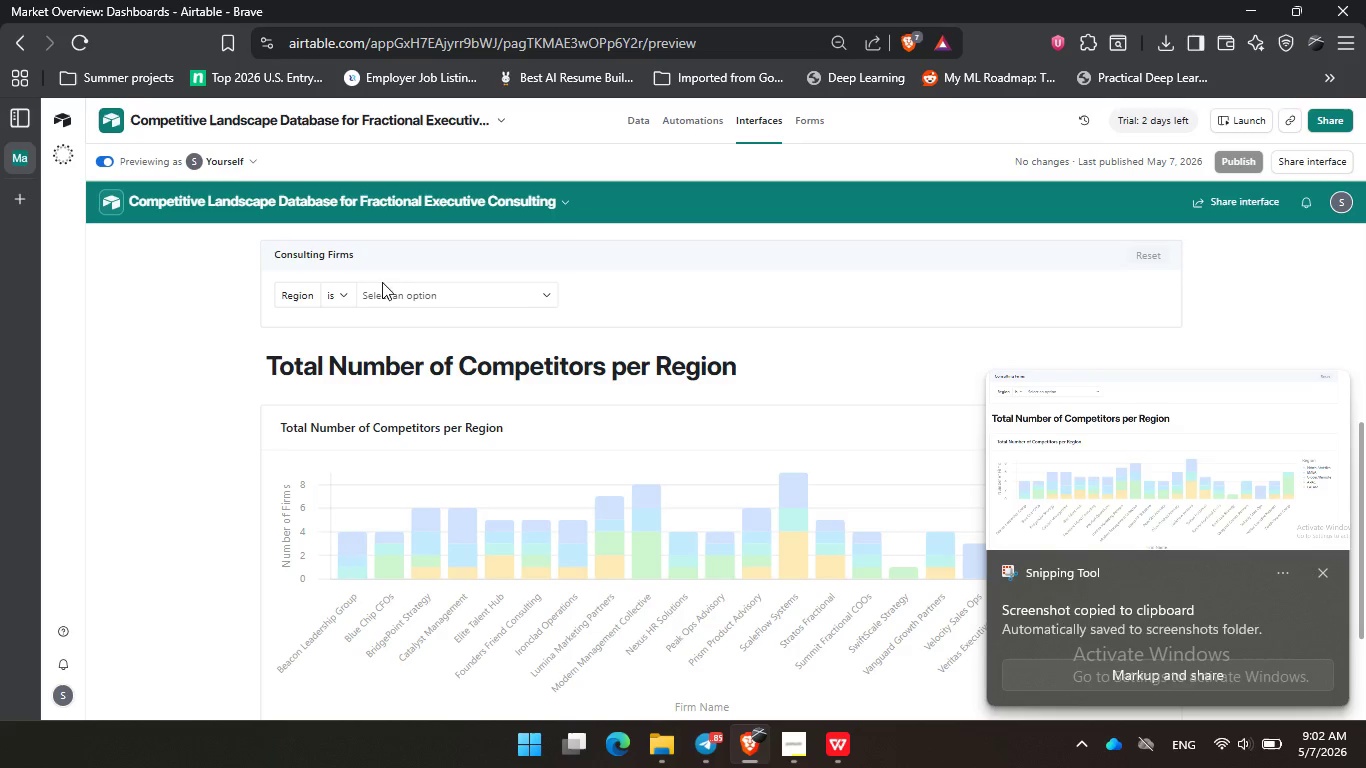 
left_click([678, 763])
 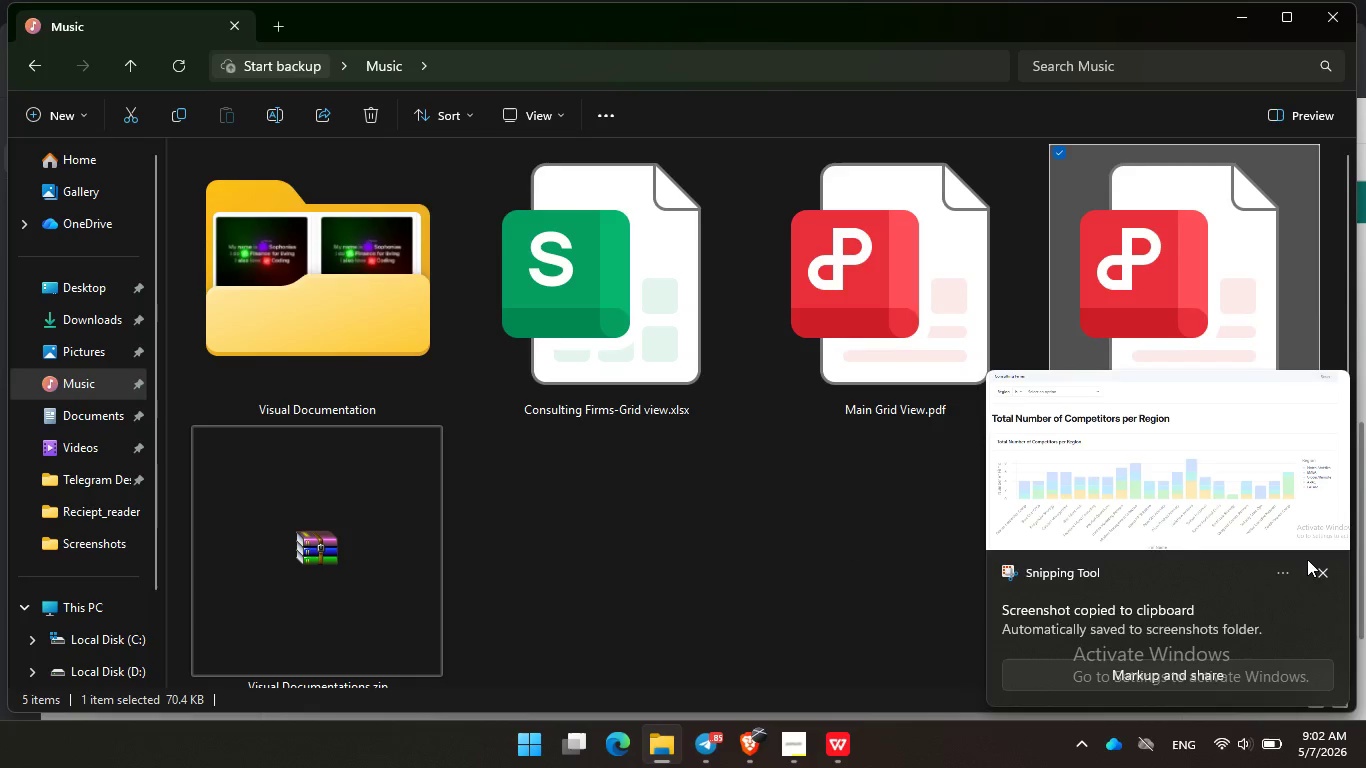 
left_click([1323, 571])
 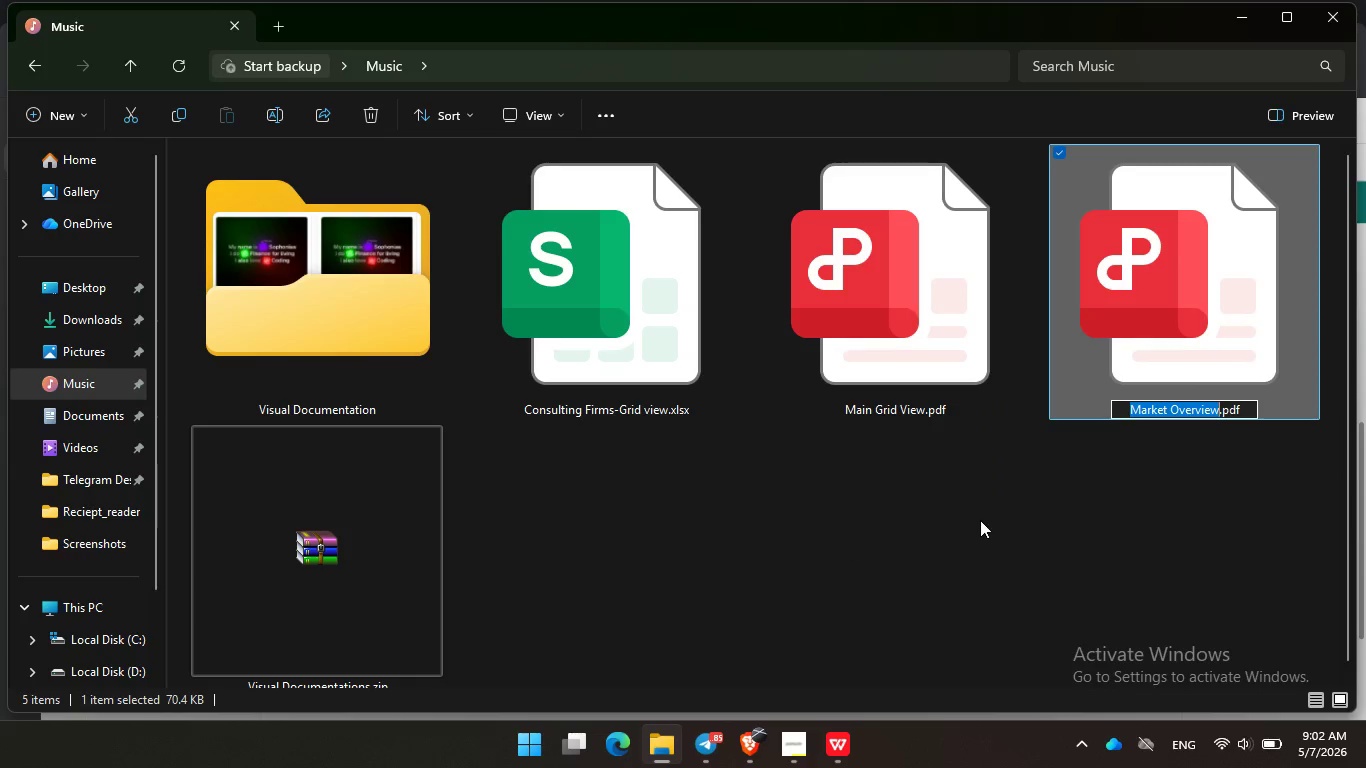 
left_click([1150, 511])
 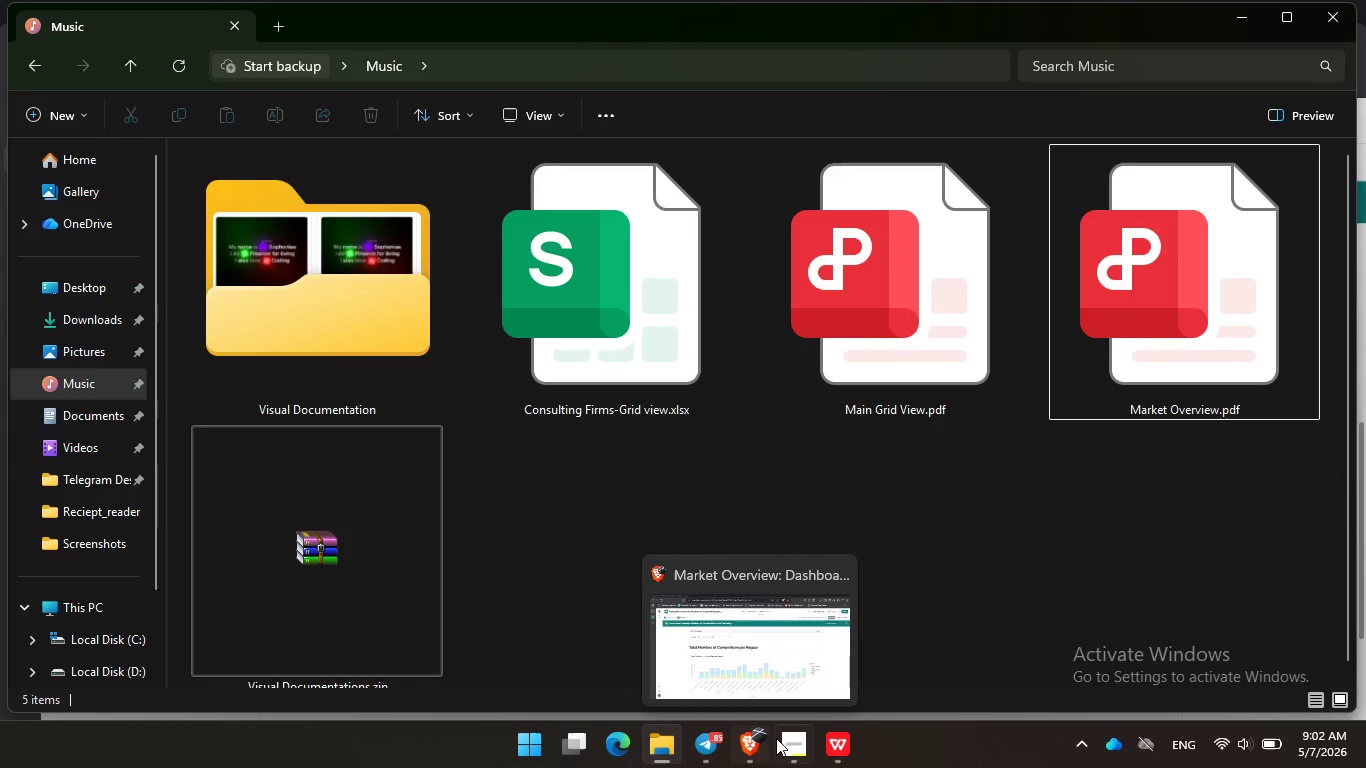 
left_click([850, 752])
 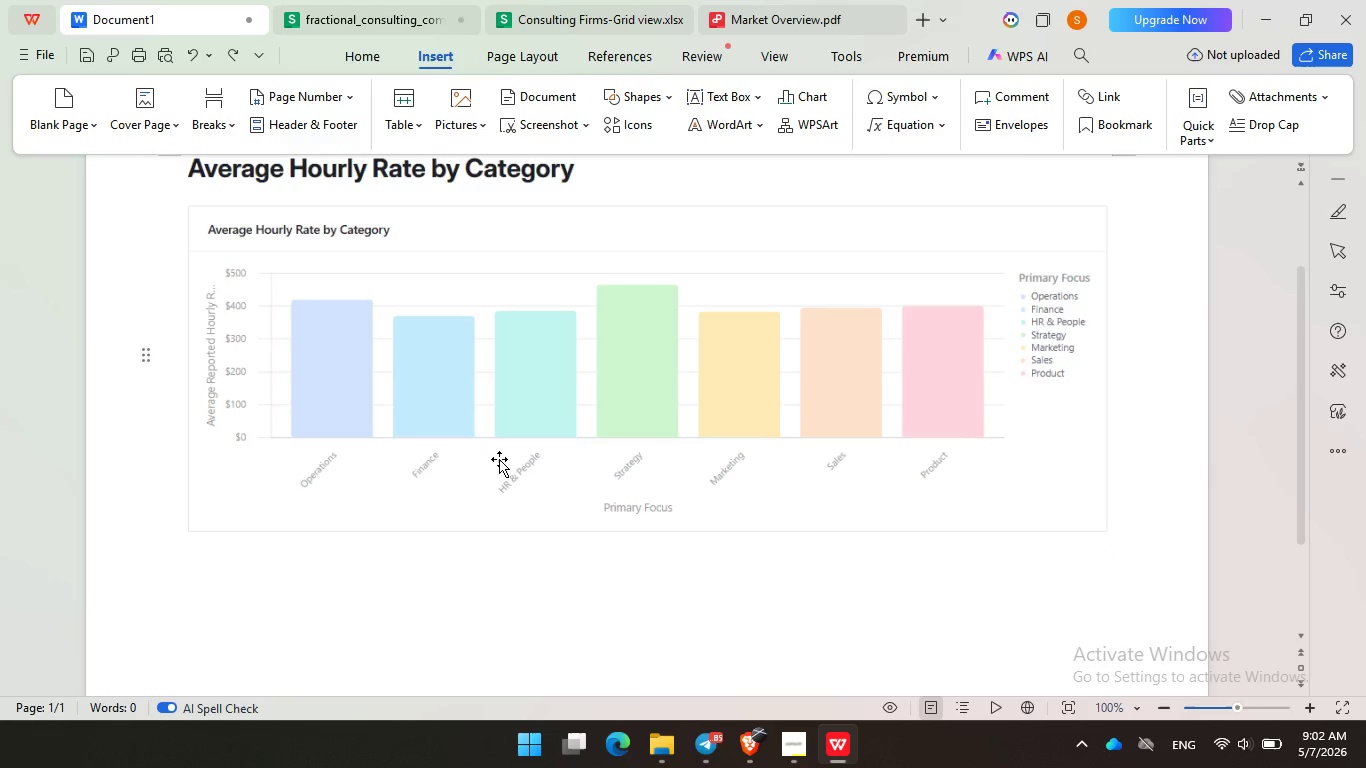 
scroll: coordinate [517, 471], scroll_direction: down, amount: 12.0
 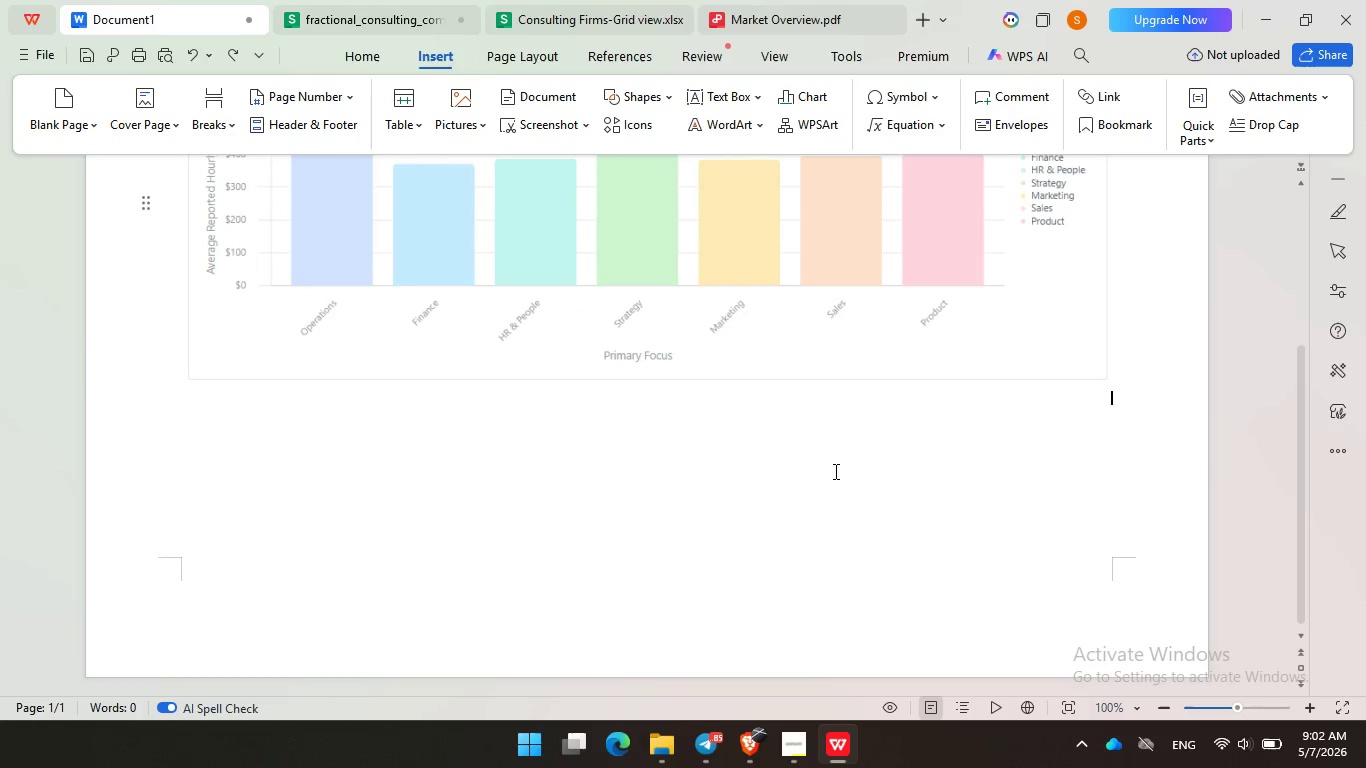 
key(Control+V)
 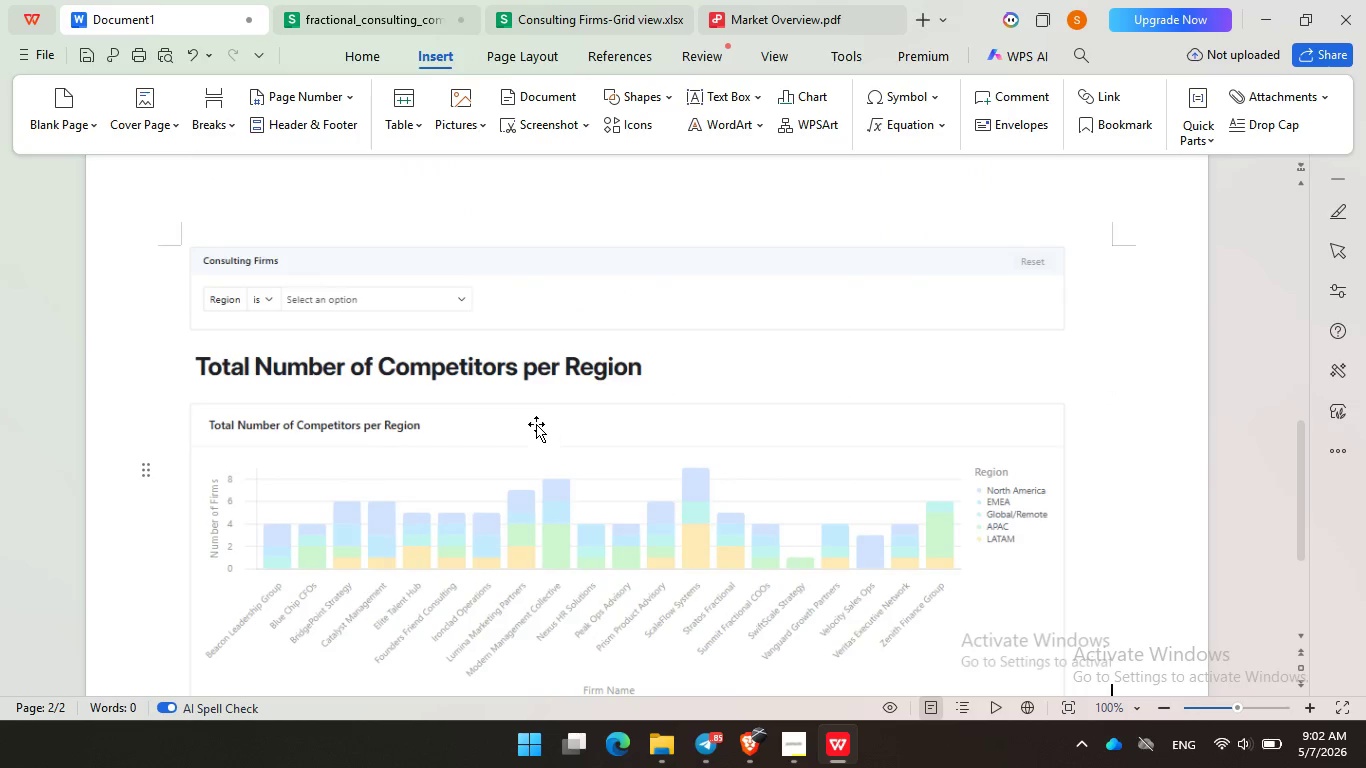 
scroll: coordinate [538, 425], scroll_direction: down, amount: 3.0
 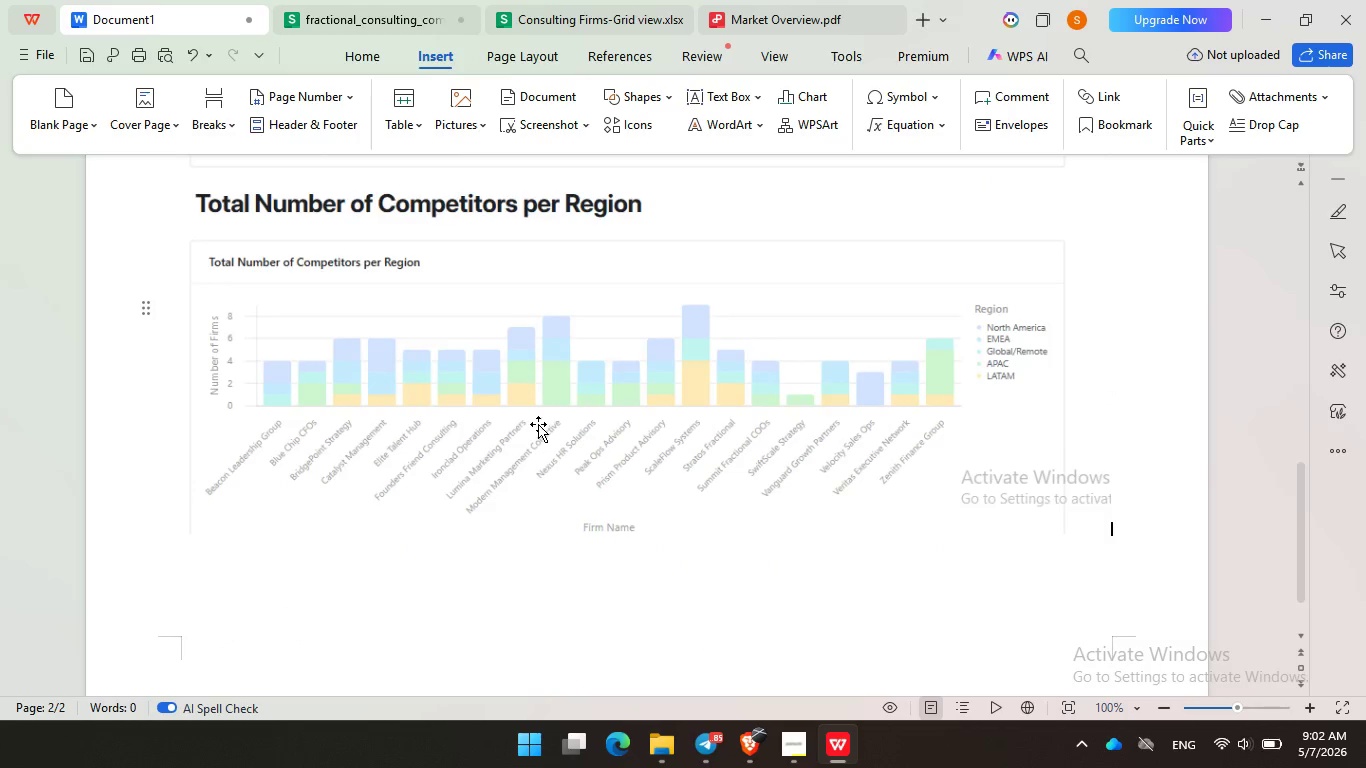 
scroll: coordinate [538, 416], scroll_direction: up, amount: 23.0
 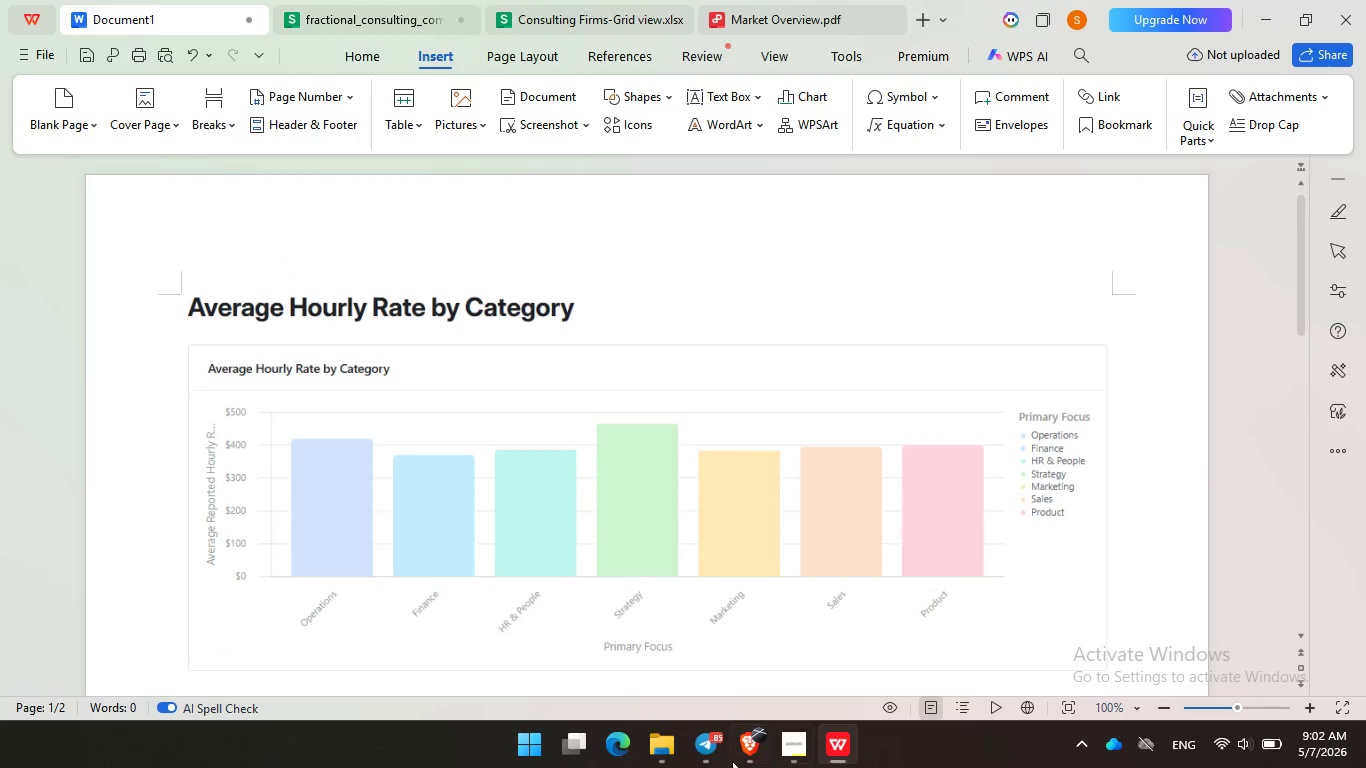 
left_click([664, 760])
 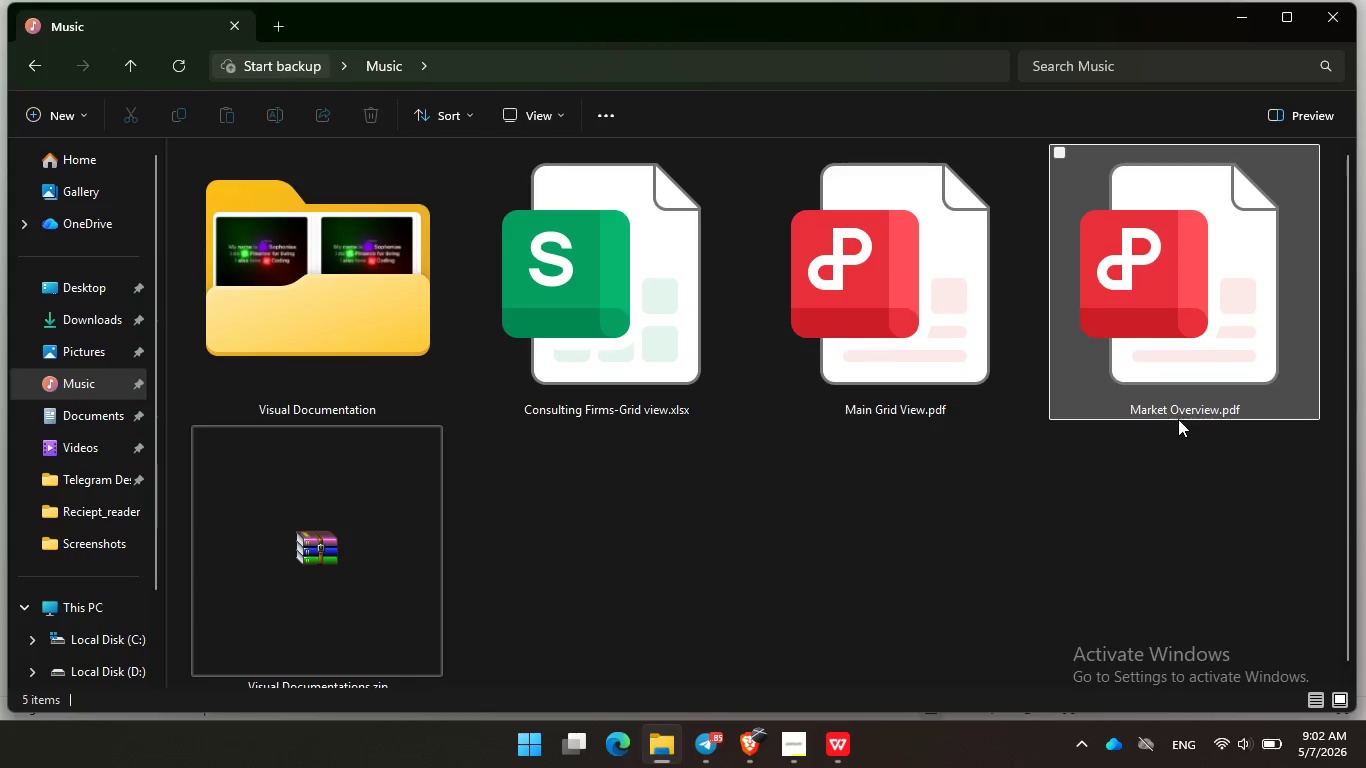 
left_click([1183, 409])
 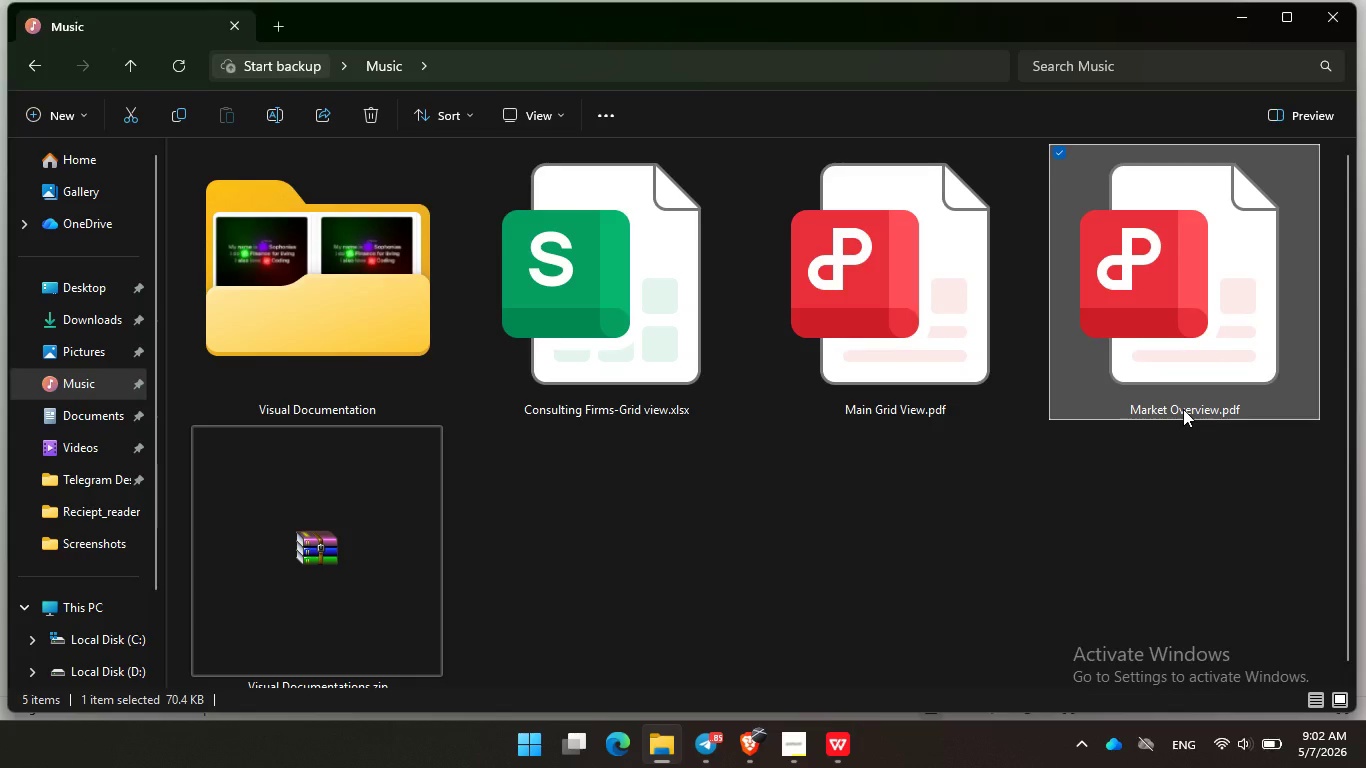 
left_click([1183, 409])
 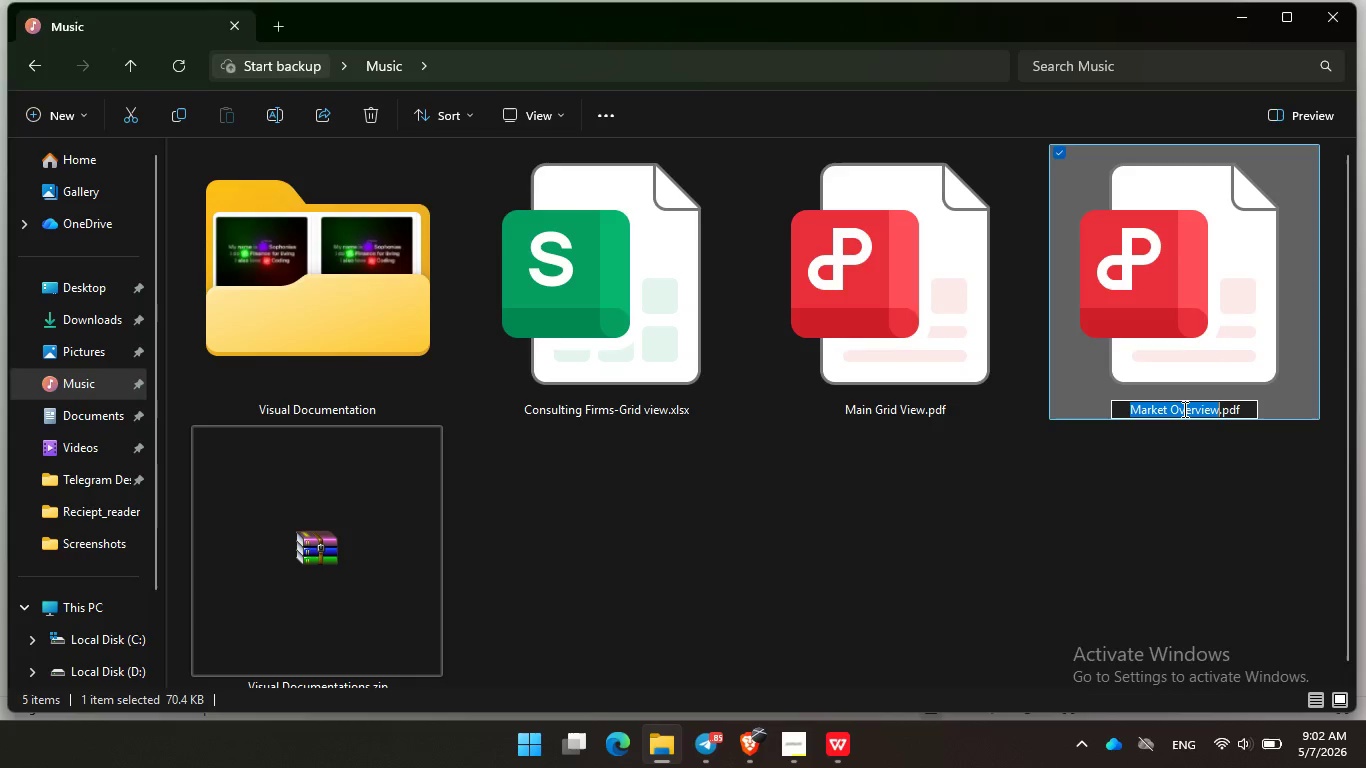 
key(Control+C)
 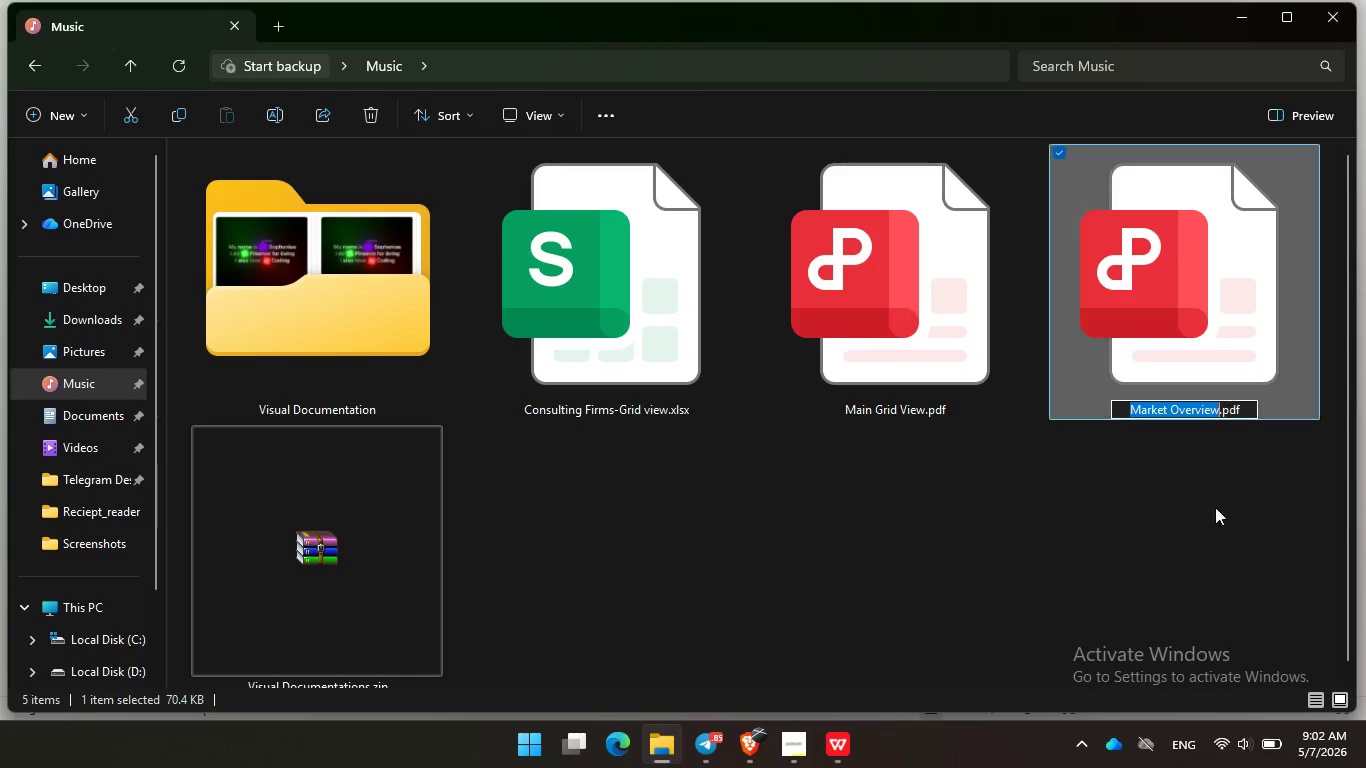 
left_click([1205, 542])
 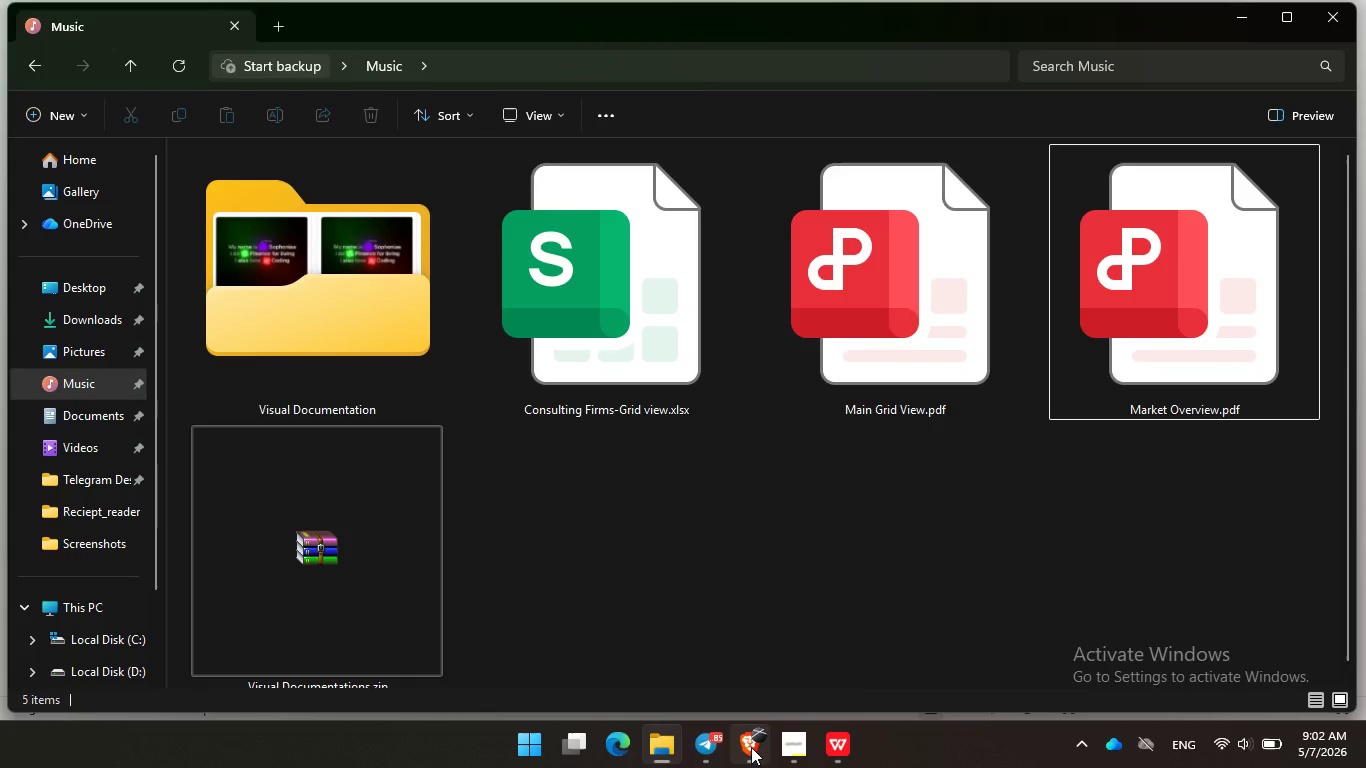 
mouse_move([779, 743])
 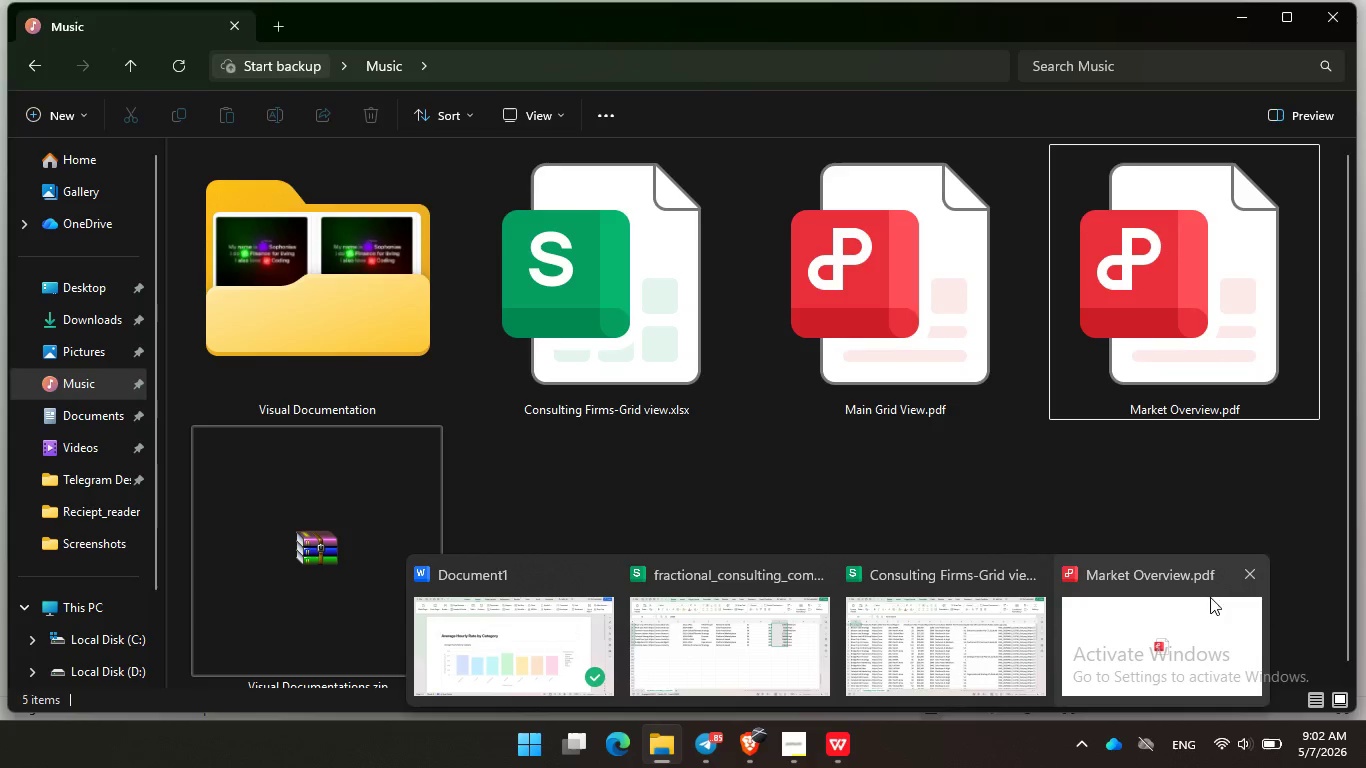 
left_click([1252, 567])
 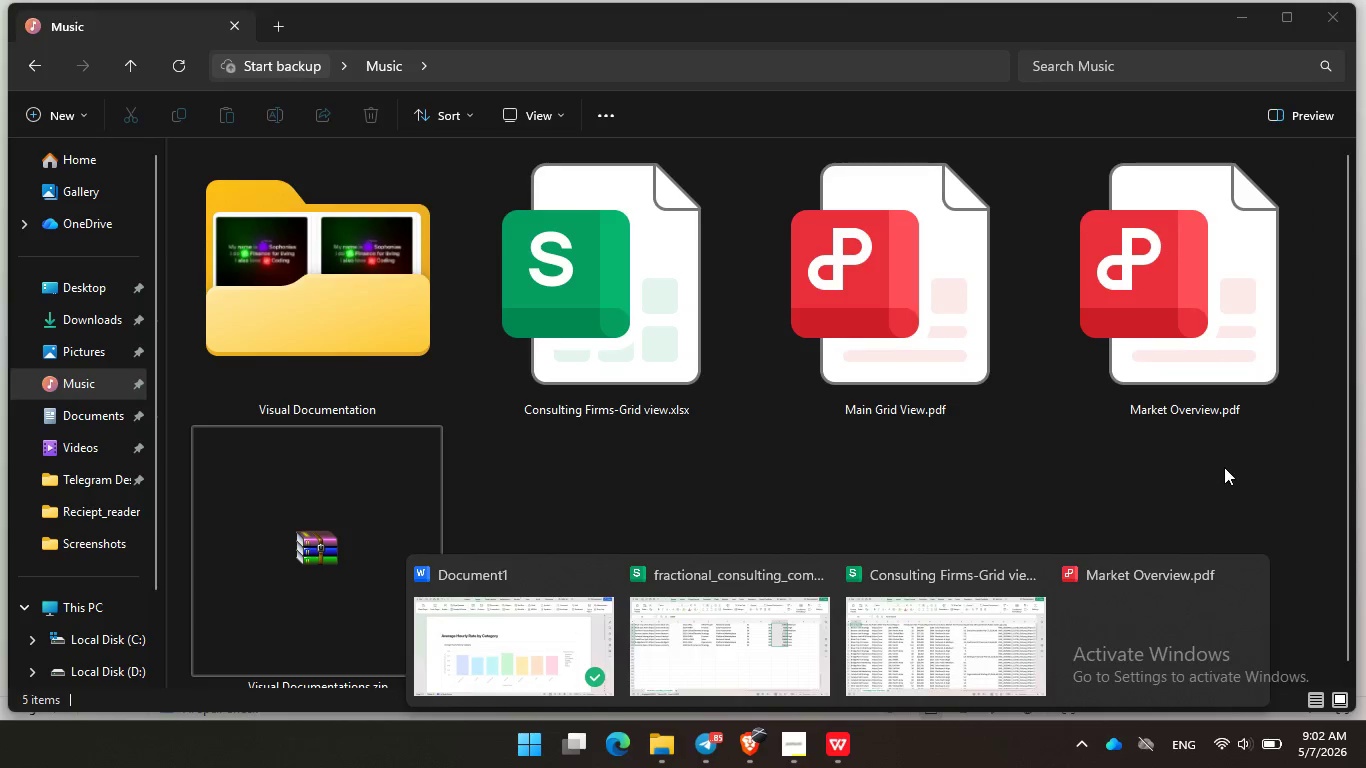 
left_click_drag(start_coordinate=[1224, 468], to_coordinate=[1225, 353])
 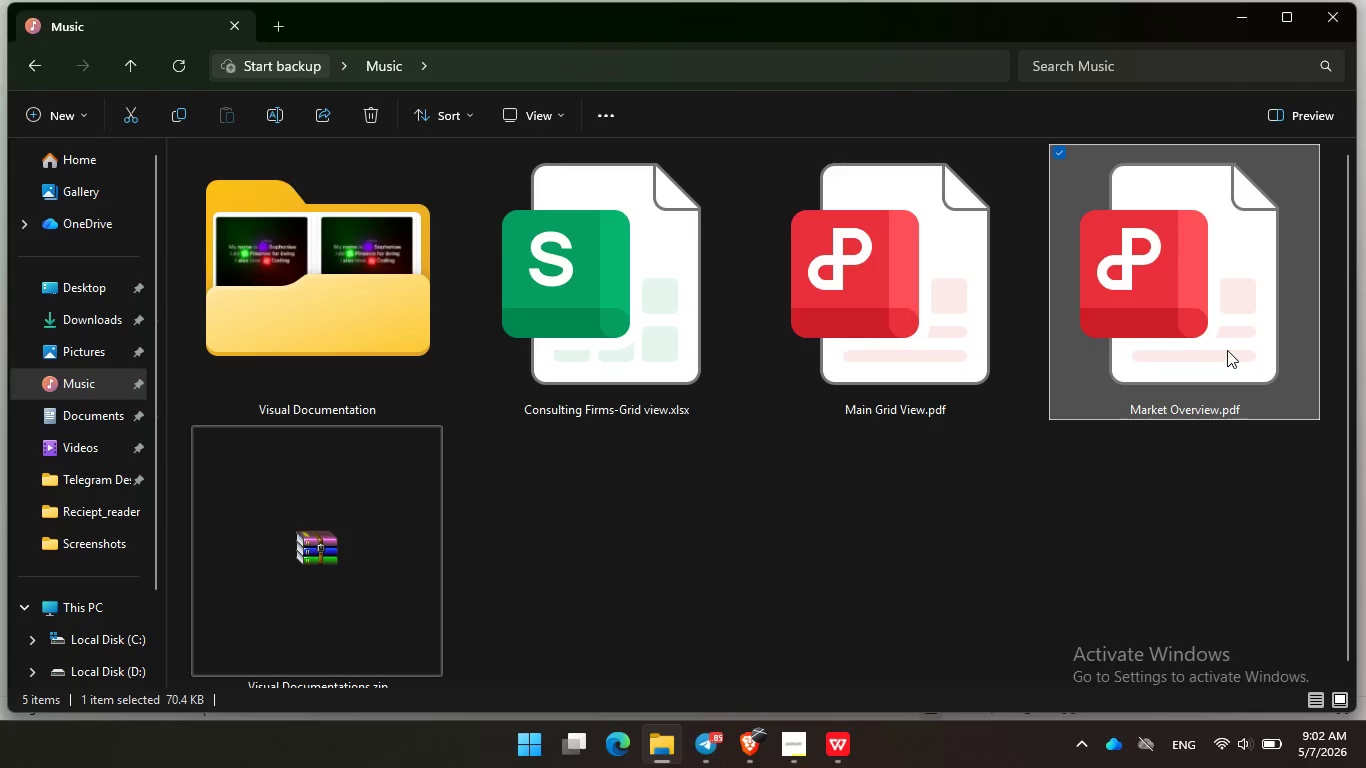 
key(Delete)
 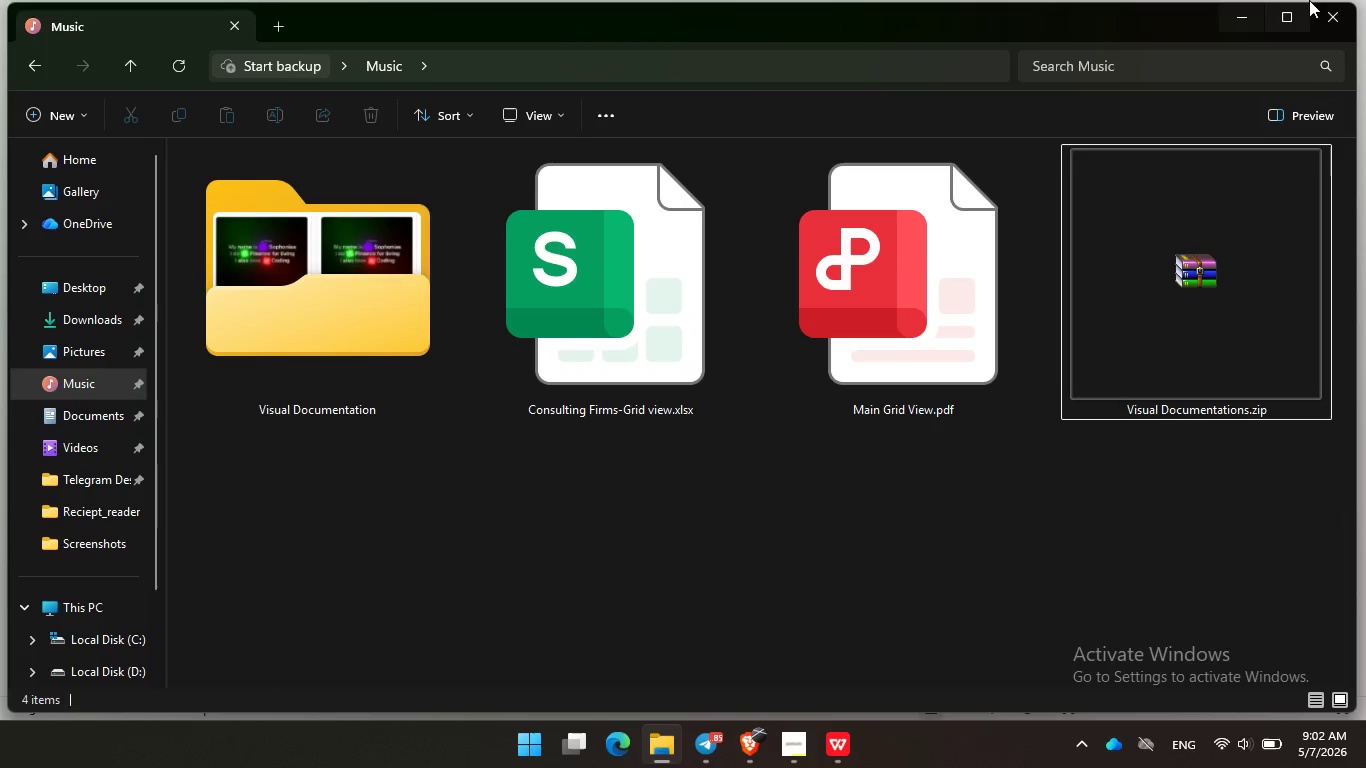 
left_click([1240, 18])
 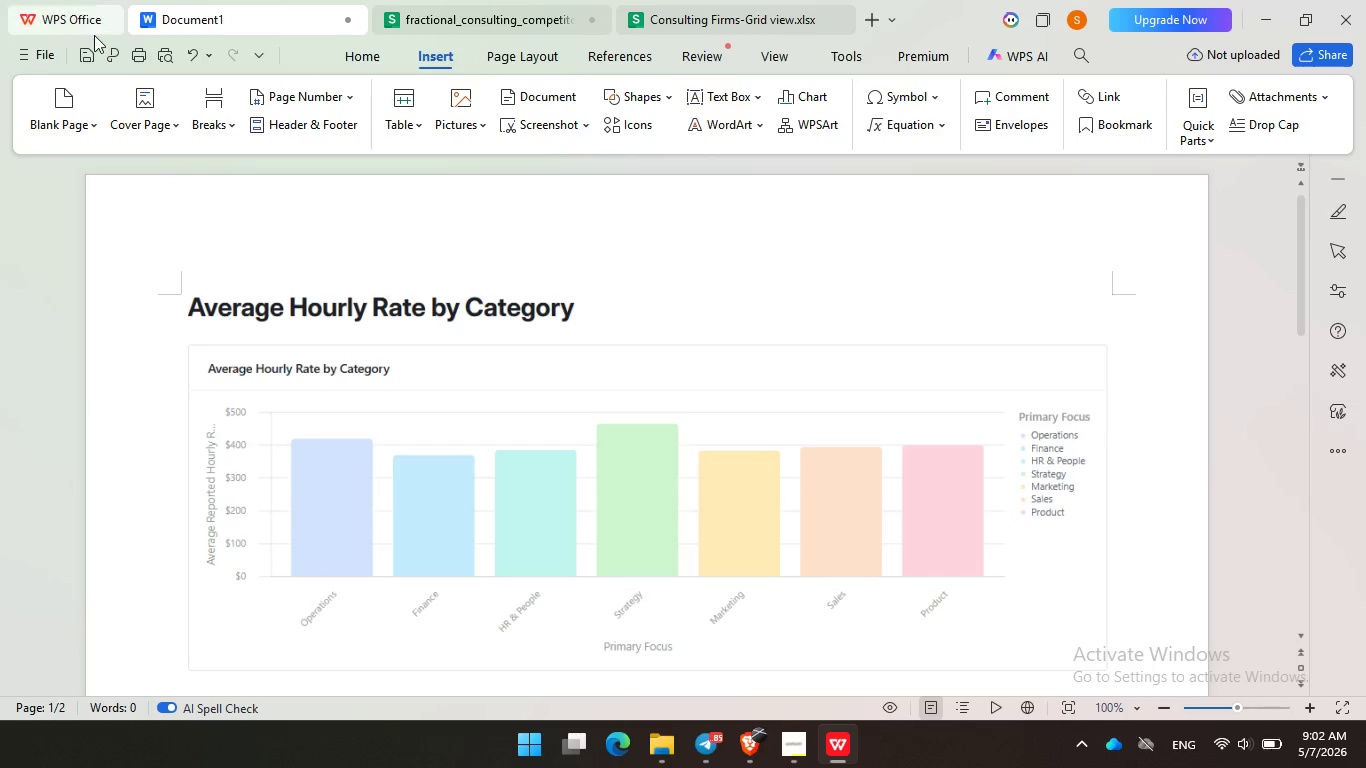 
left_click([36, 49])
 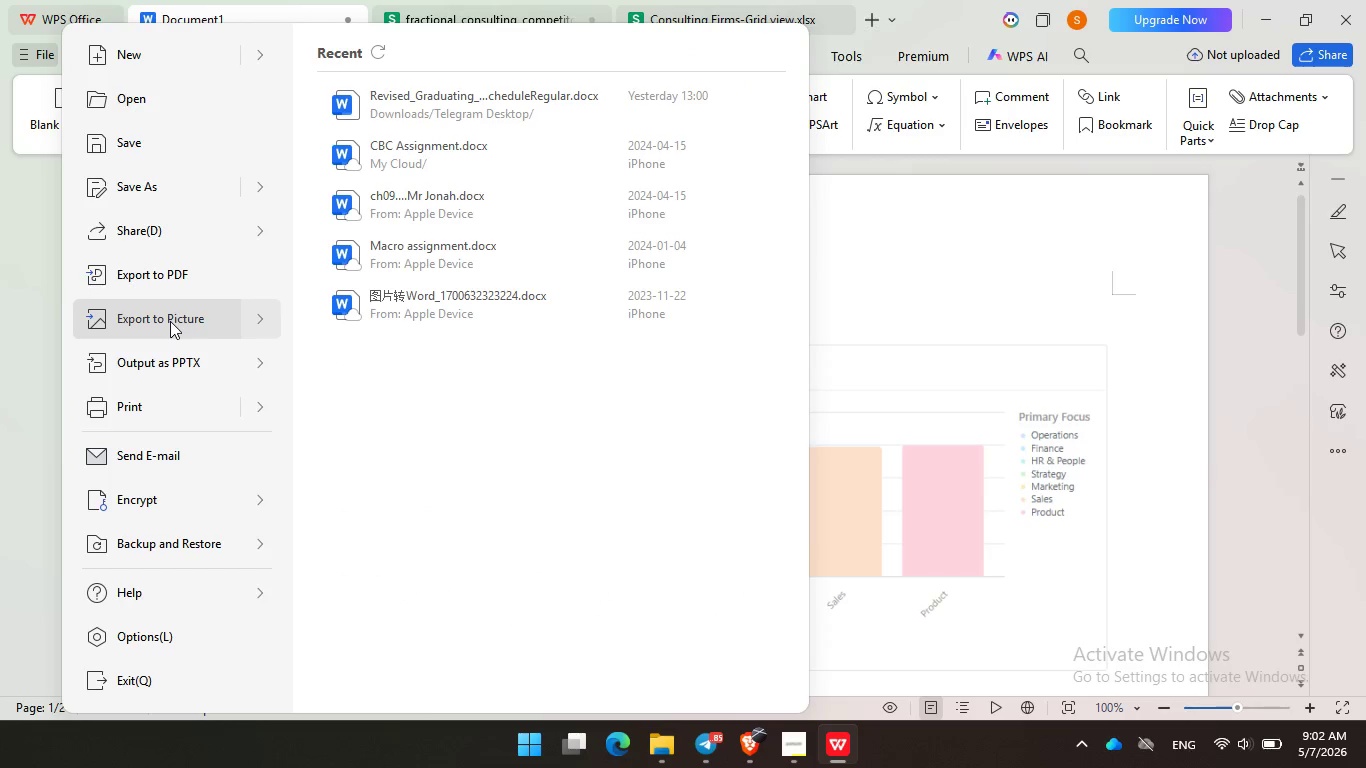 
left_click([170, 269])
 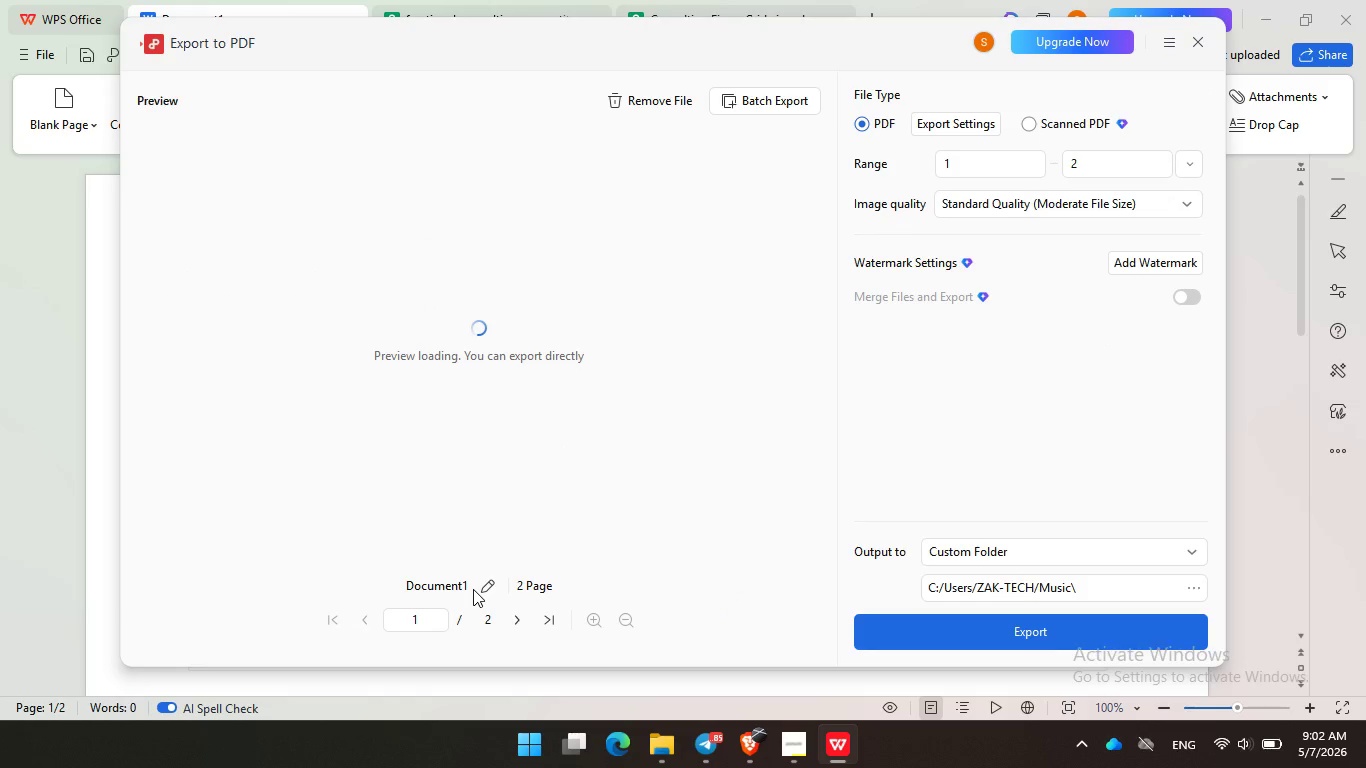 
left_click([481, 586])
 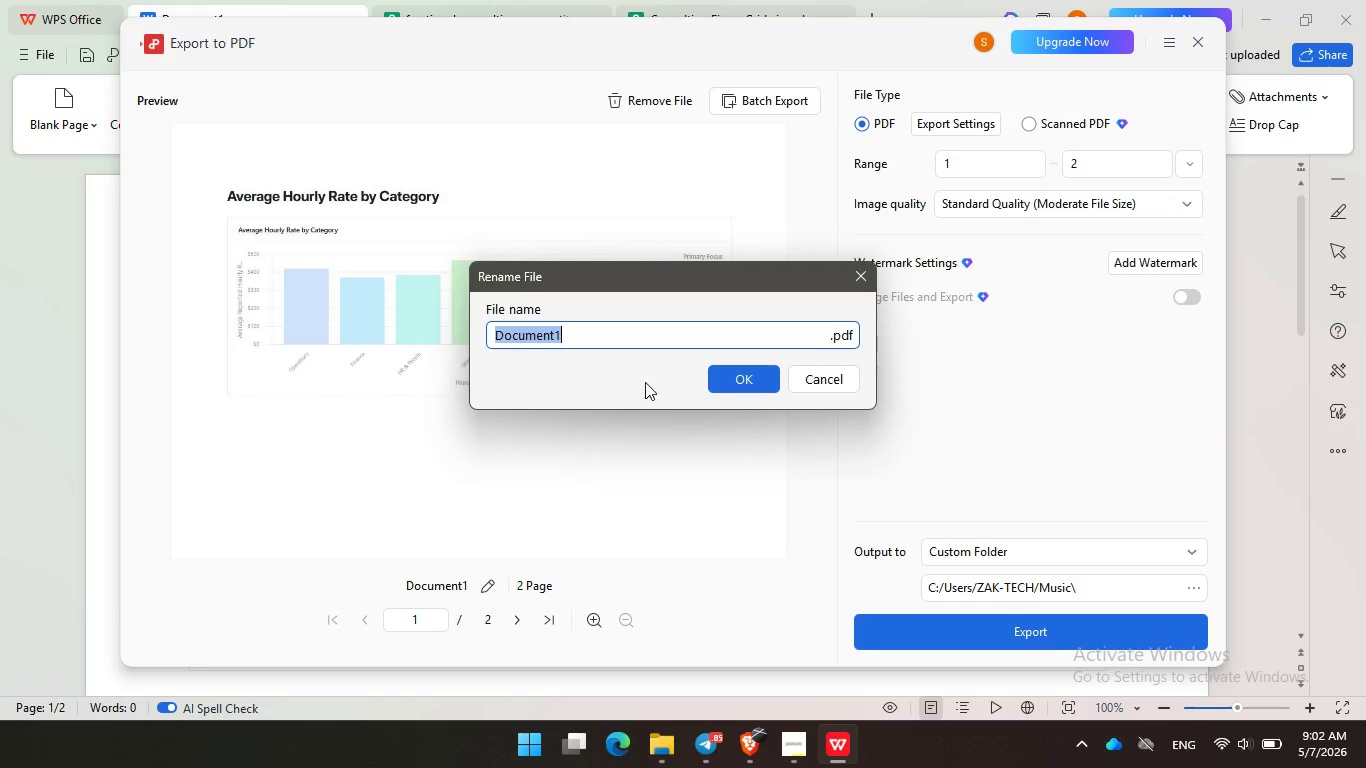 
key(Control+V)
 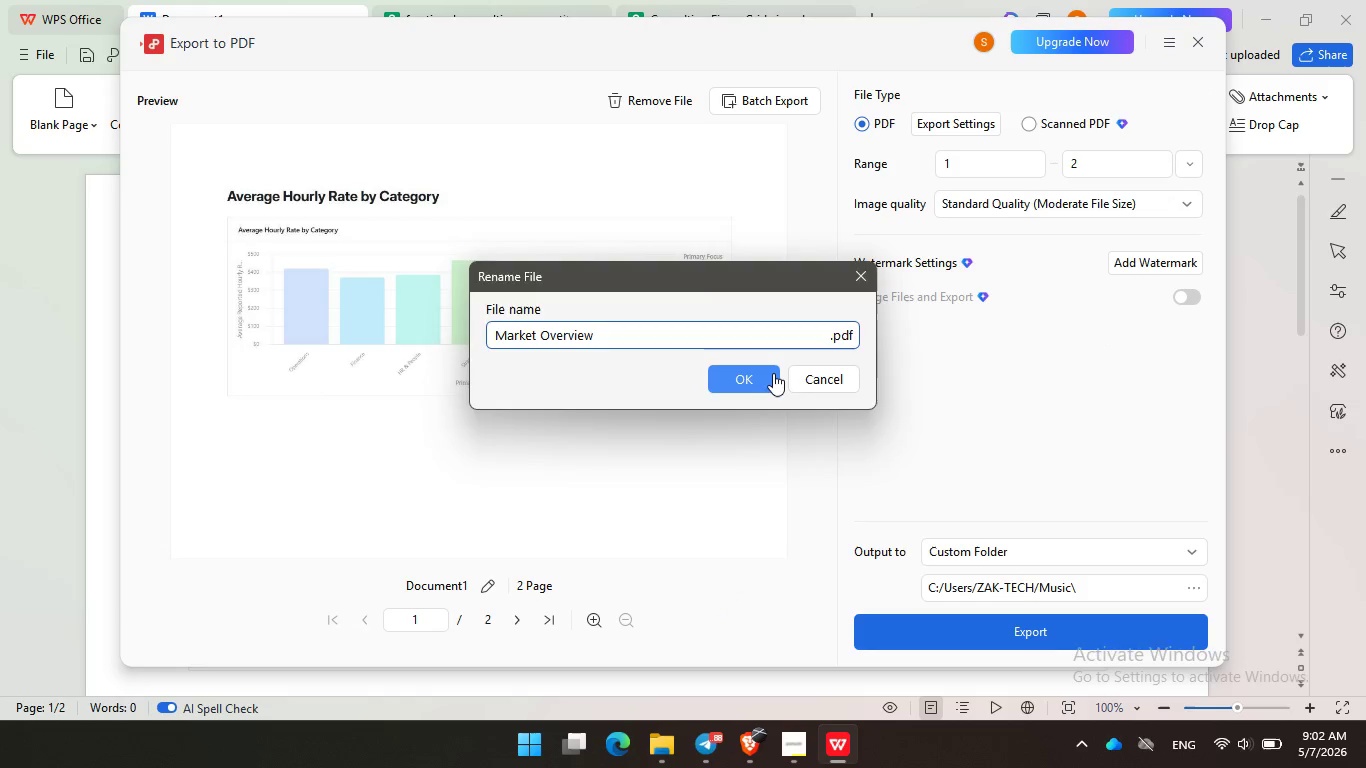 
left_click([773, 373])
 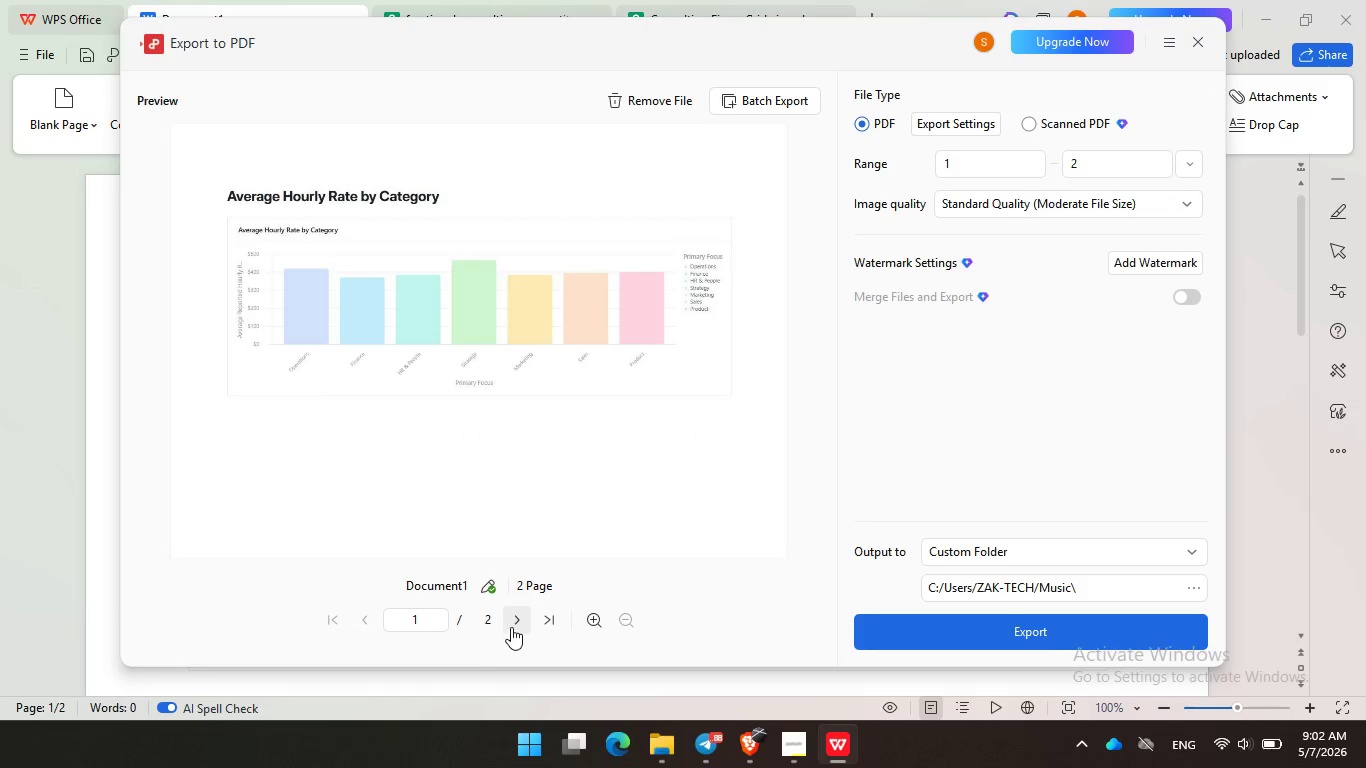 
left_click([513, 626])
 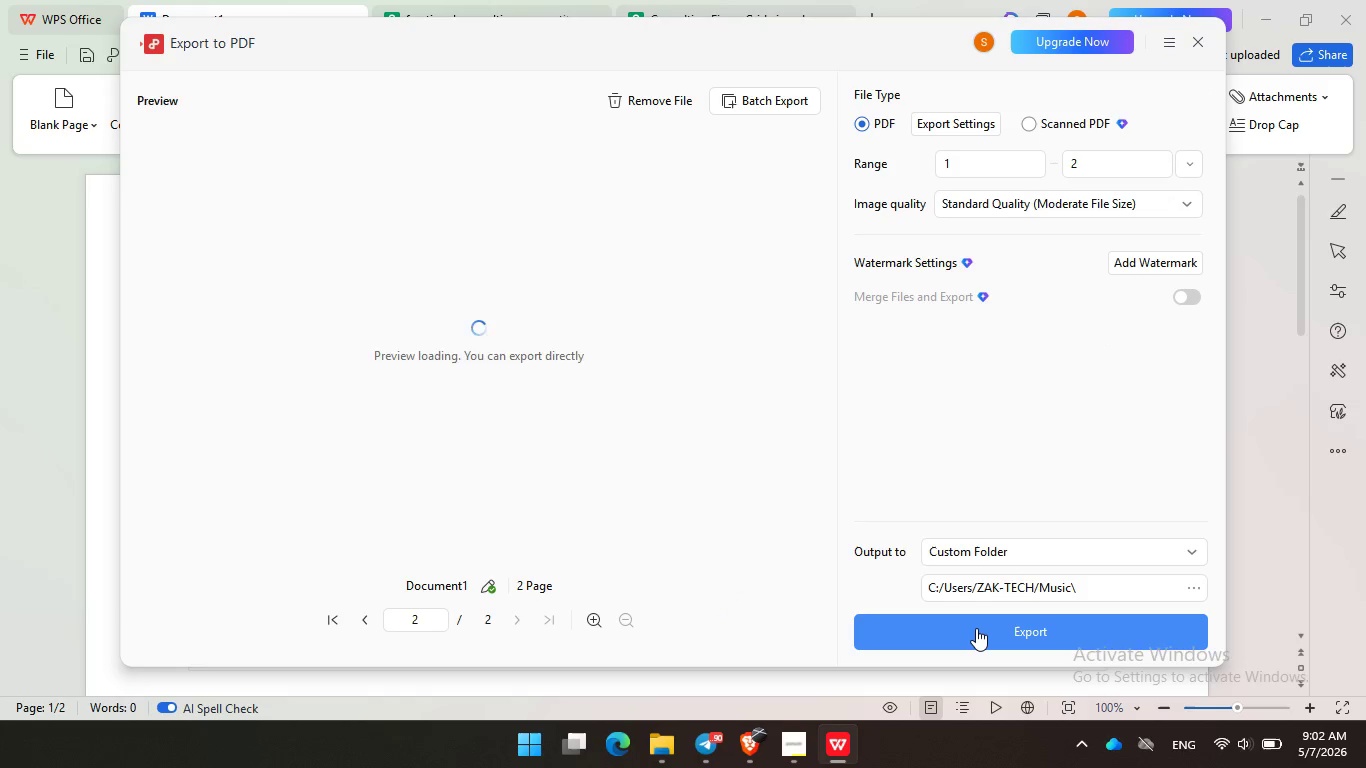 
left_click([976, 628])
 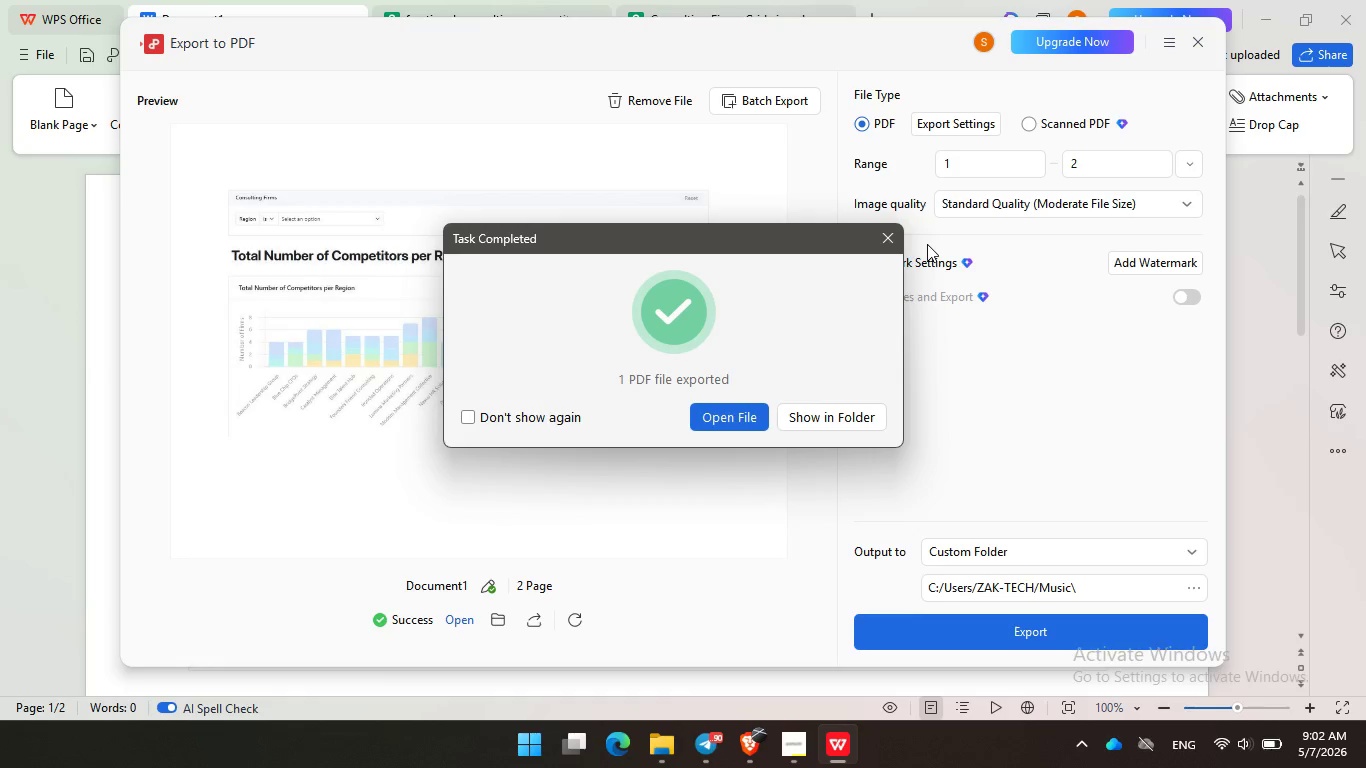 
left_click([888, 242])
 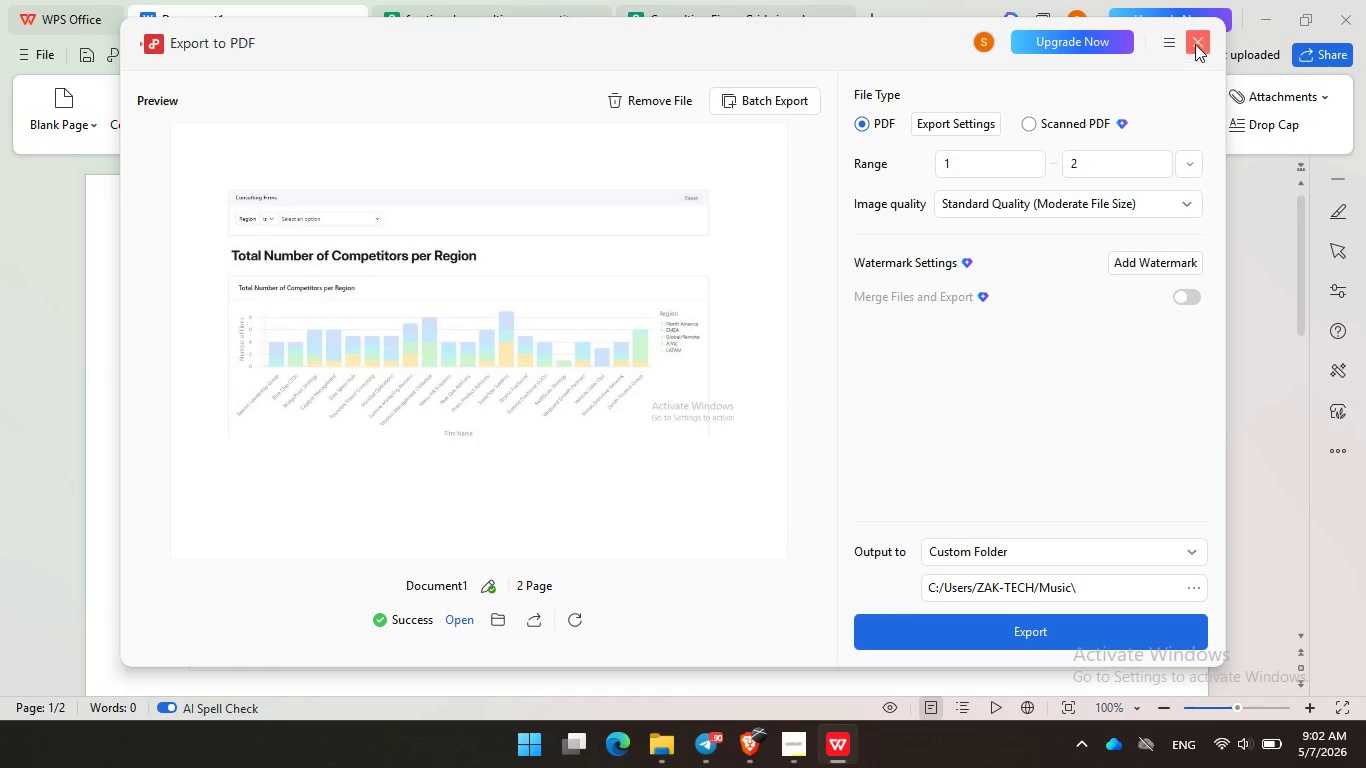 
left_click([1195, 44])
 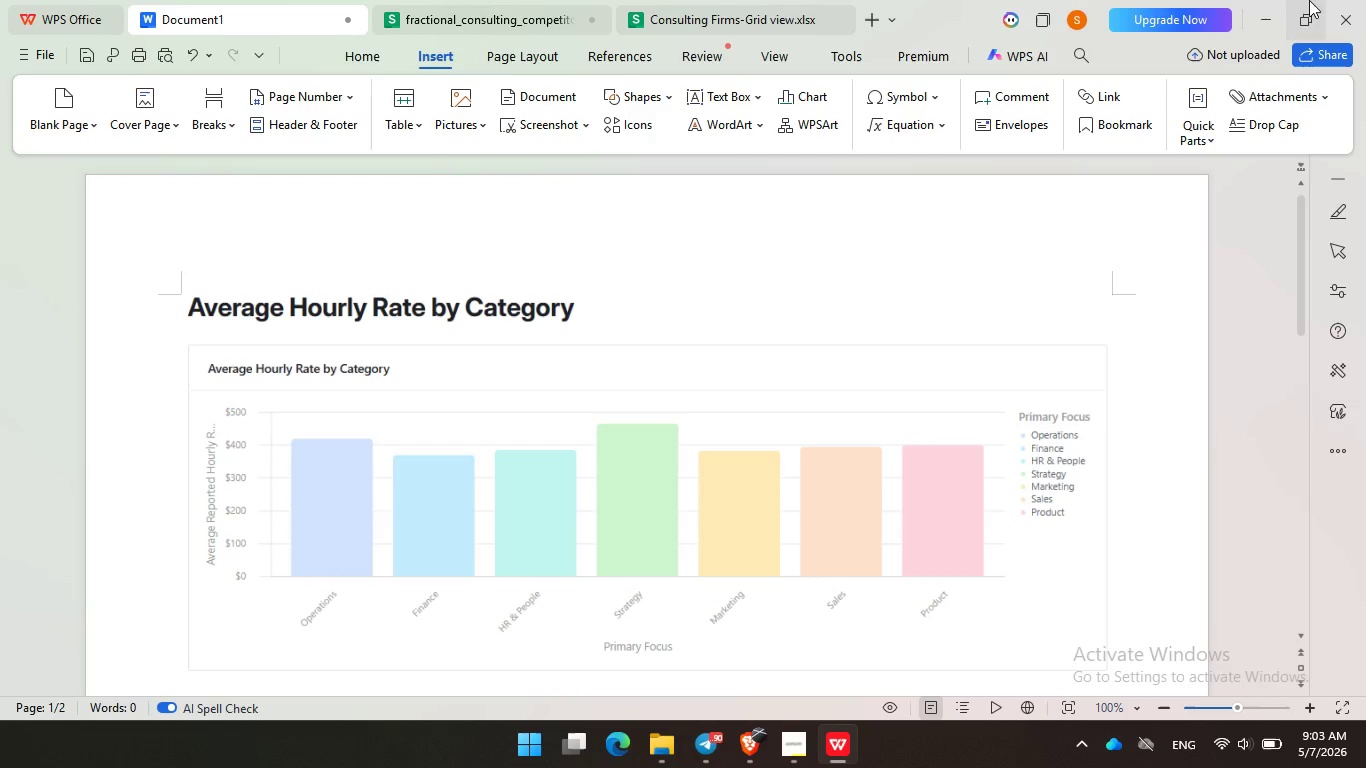 
left_click([1252, 21])
 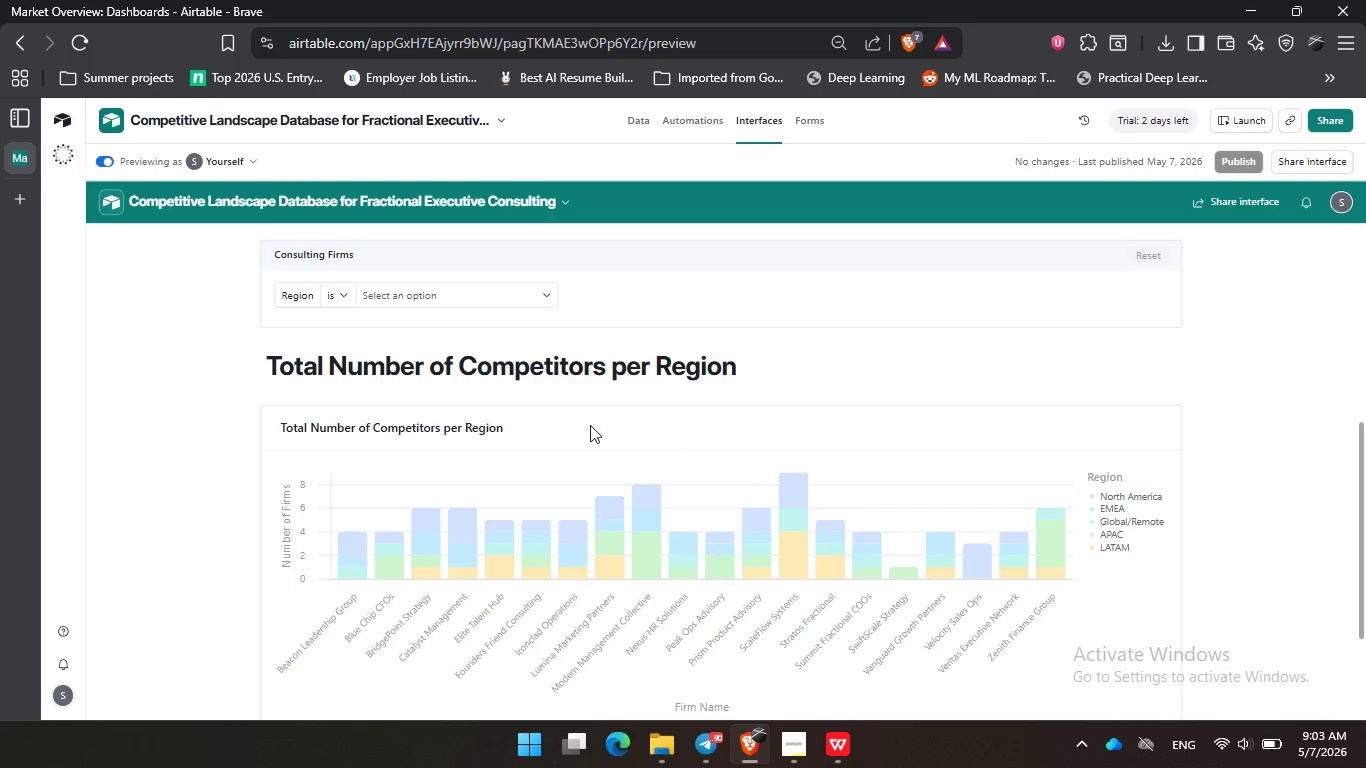 
scroll: coordinate [557, 426], scroll_direction: down, amount: 2.0
 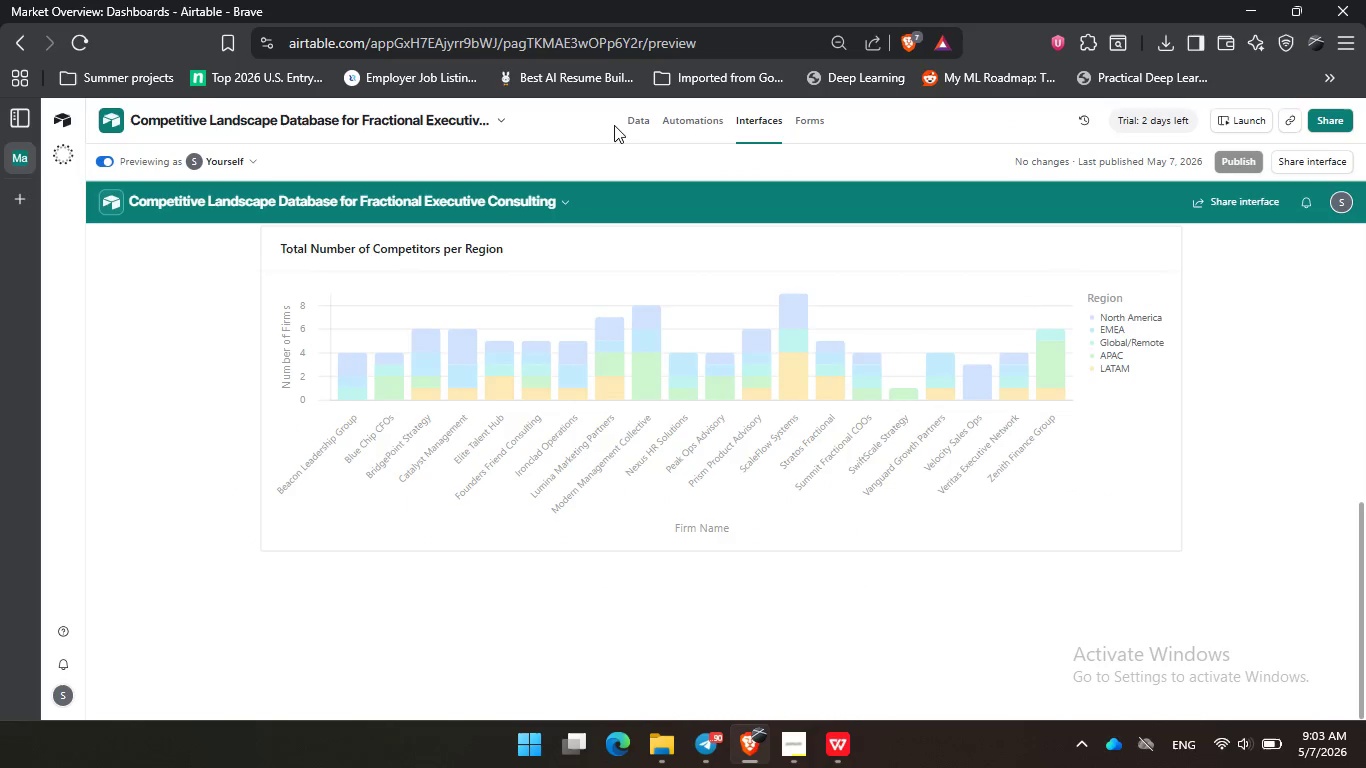 
left_click([634, 118])
 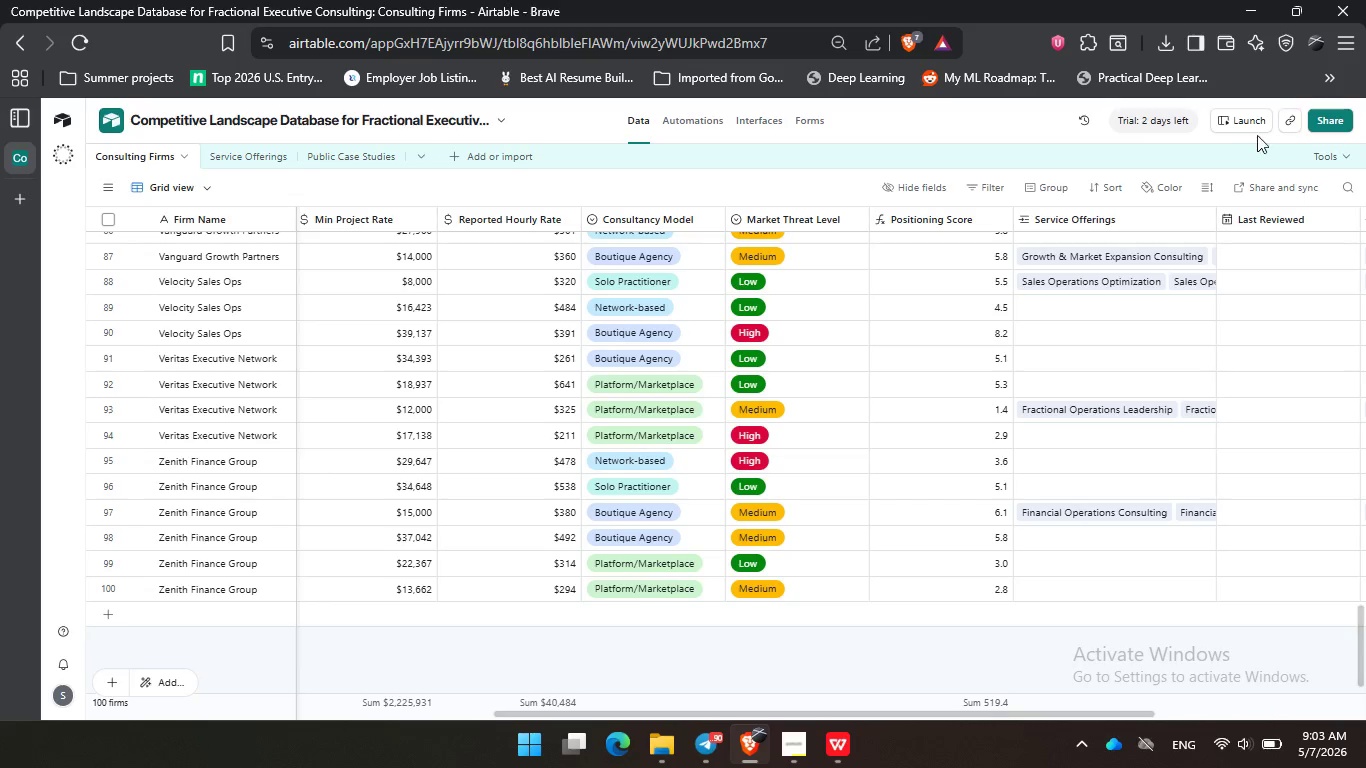 
left_click([1318, 117])
 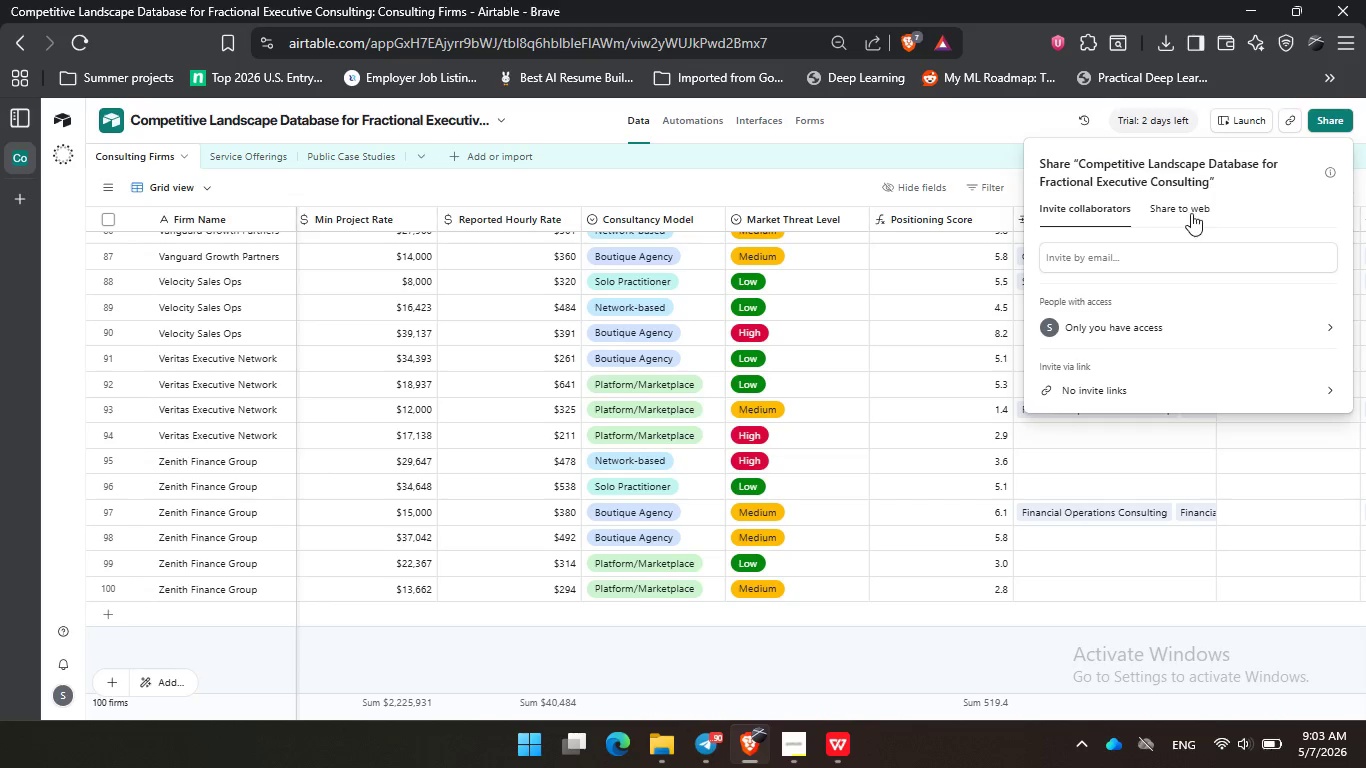 
left_click([1190, 213])
 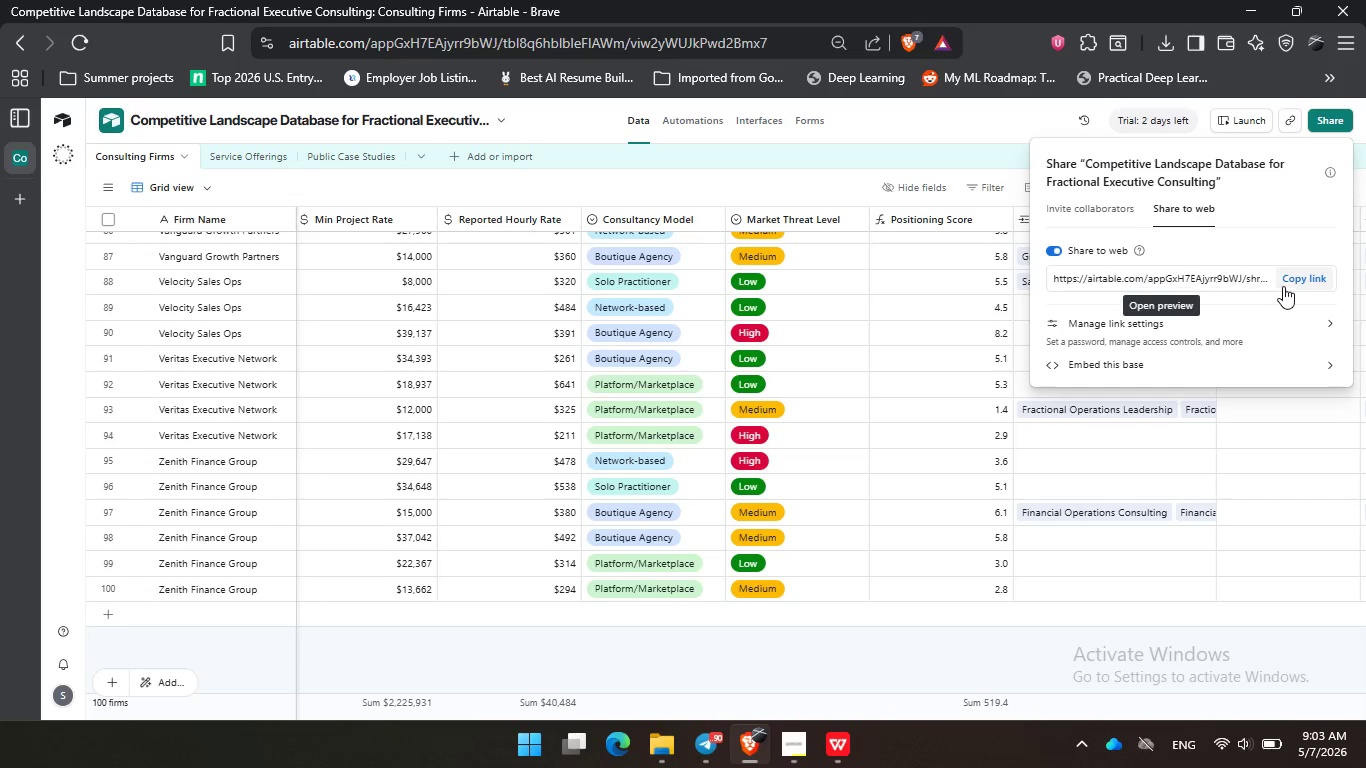 
left_click([1315, 277])
 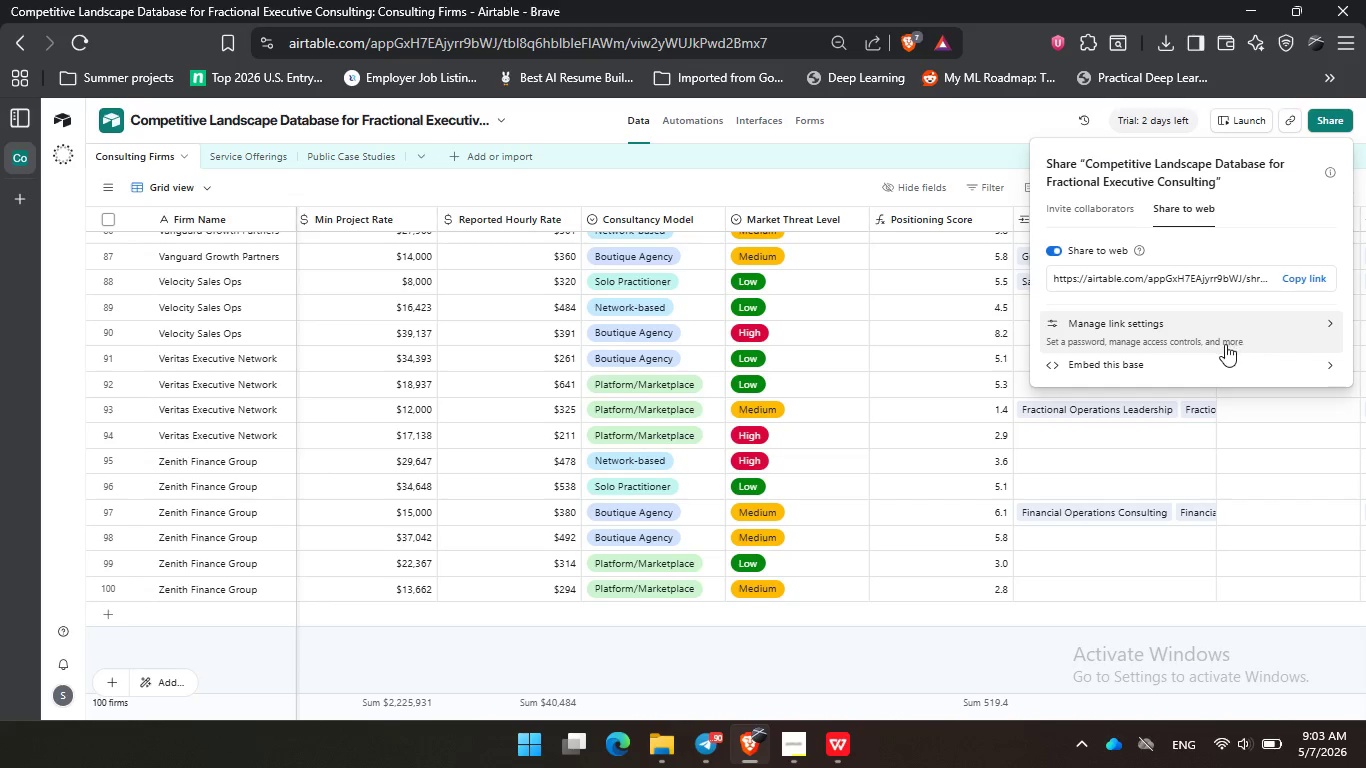 
left_click([1225, 344])
 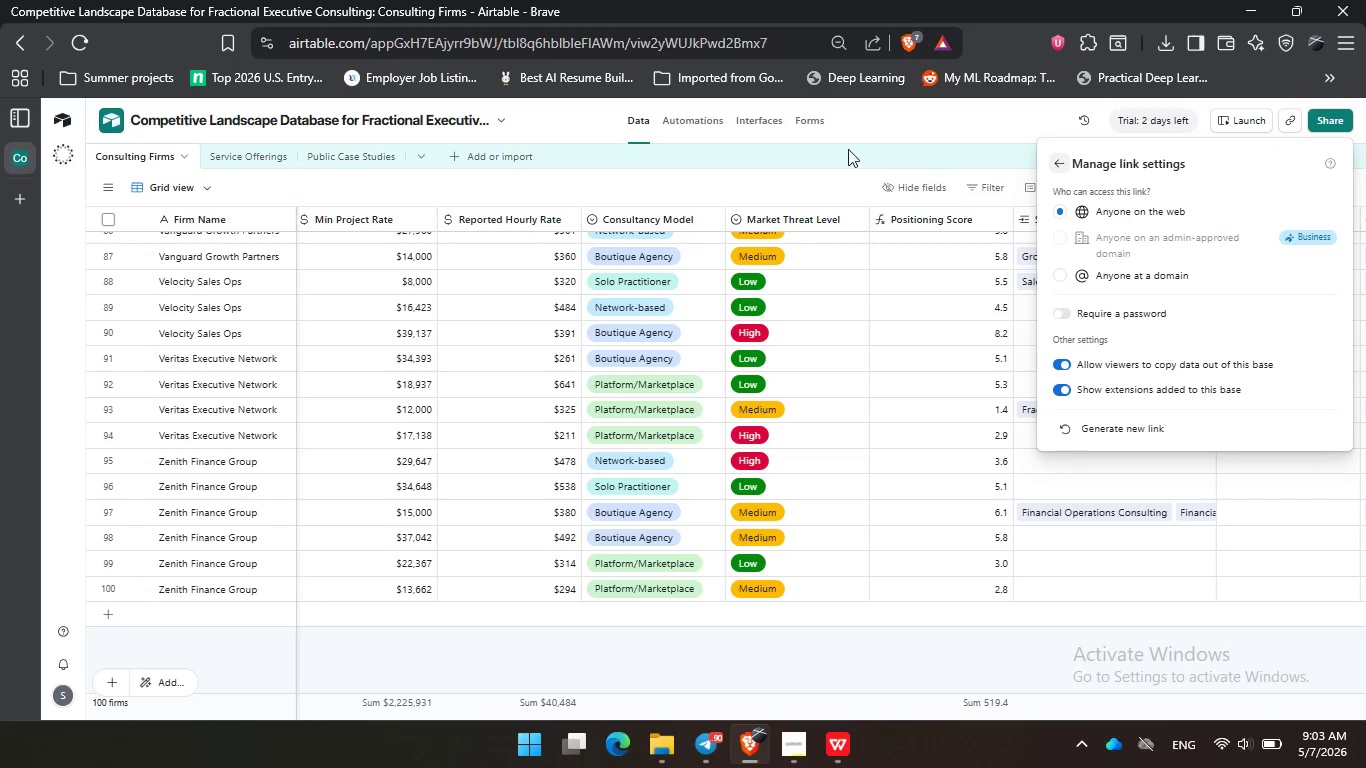 